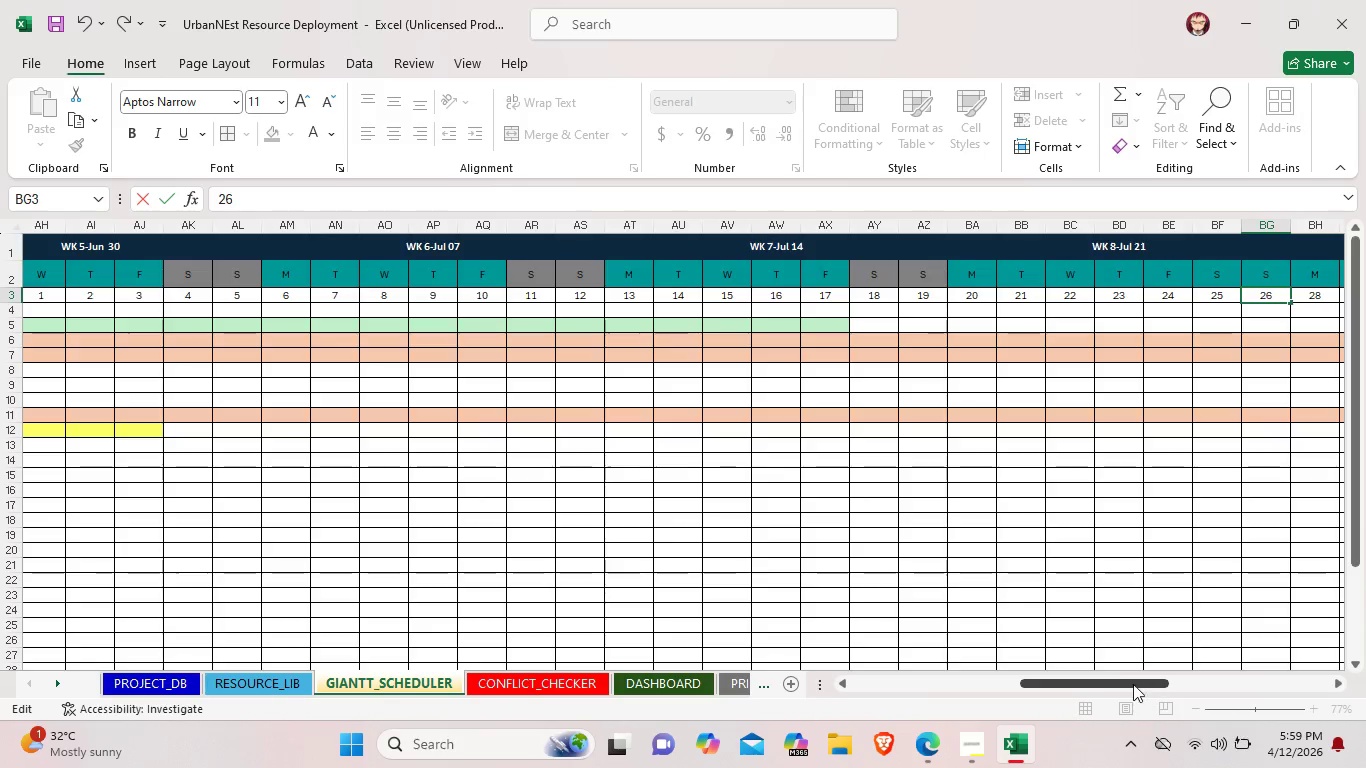 
left_click_drag(start_coordinate=[1124, 684], to_coordinate=[1186, 679])
 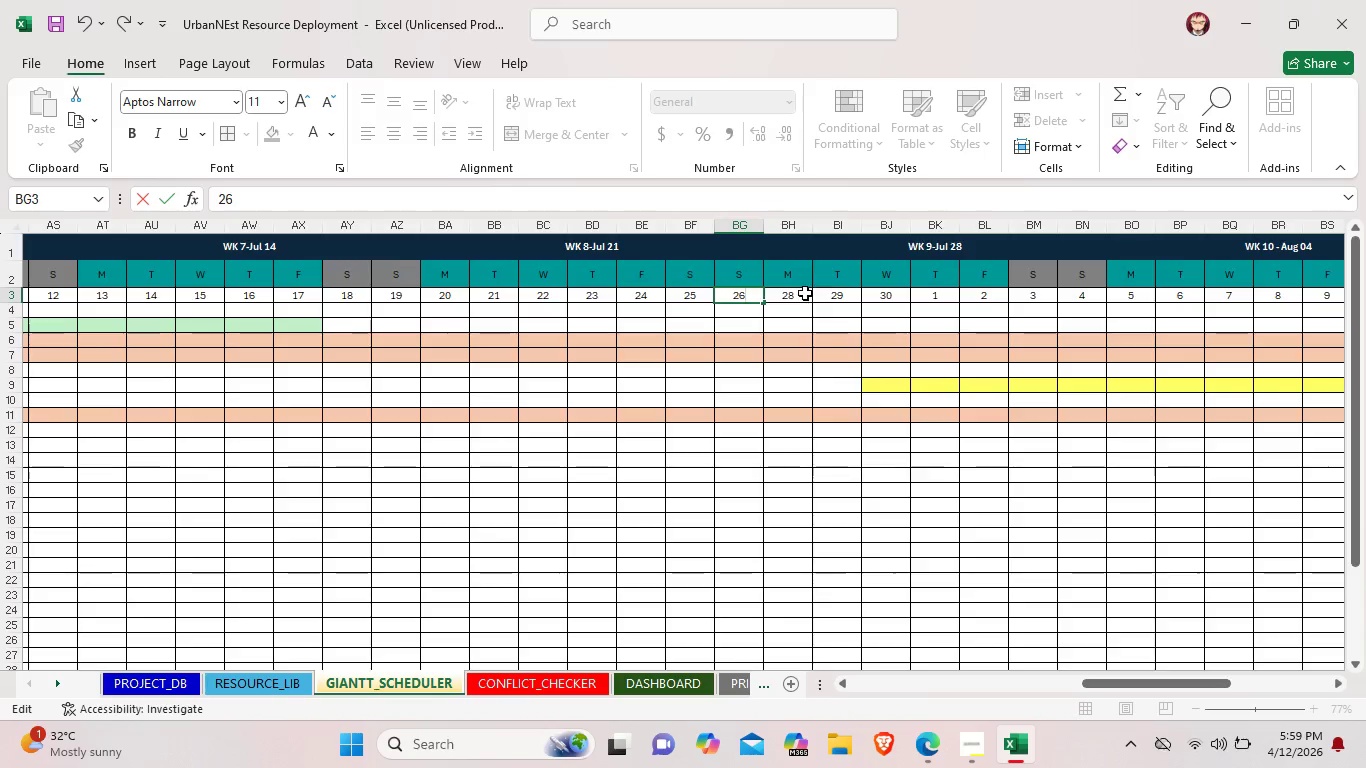 
double_click([805, 293])
 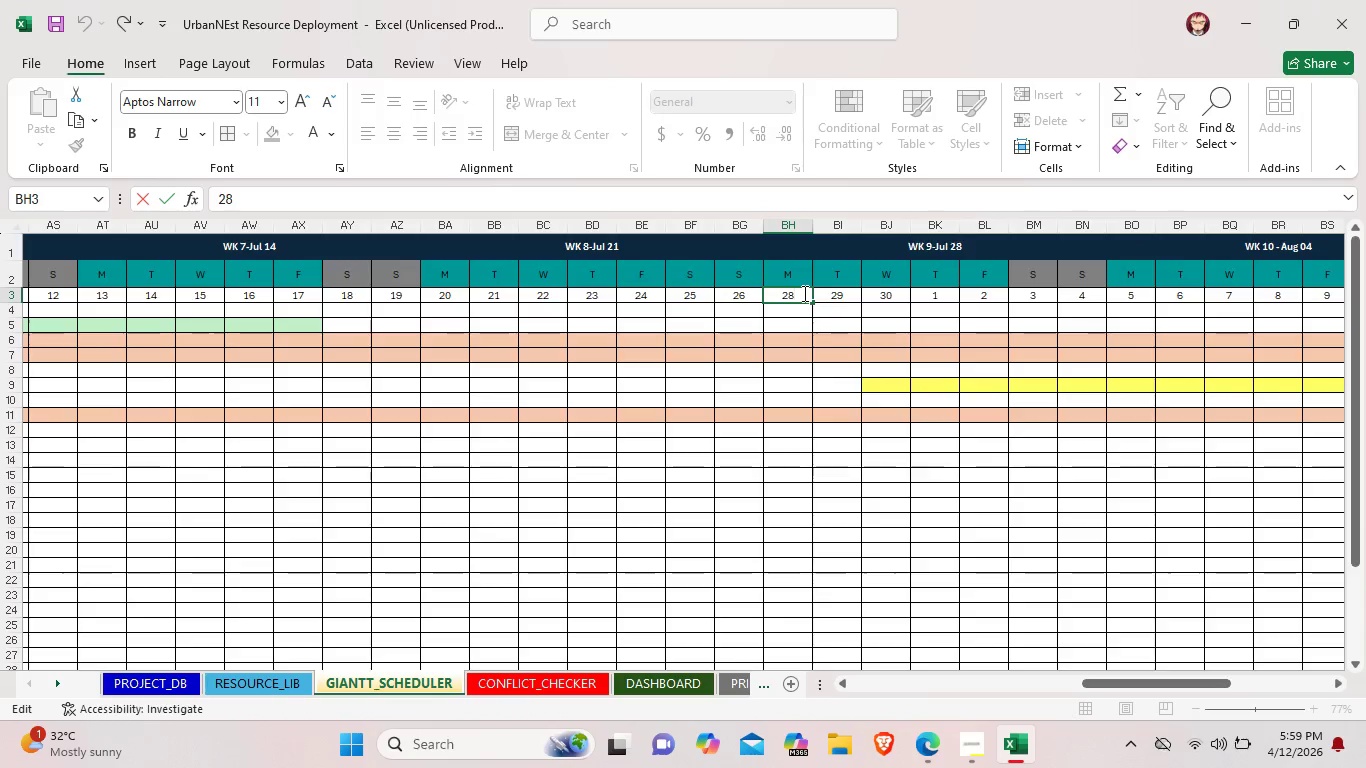 
key(Backspace)
 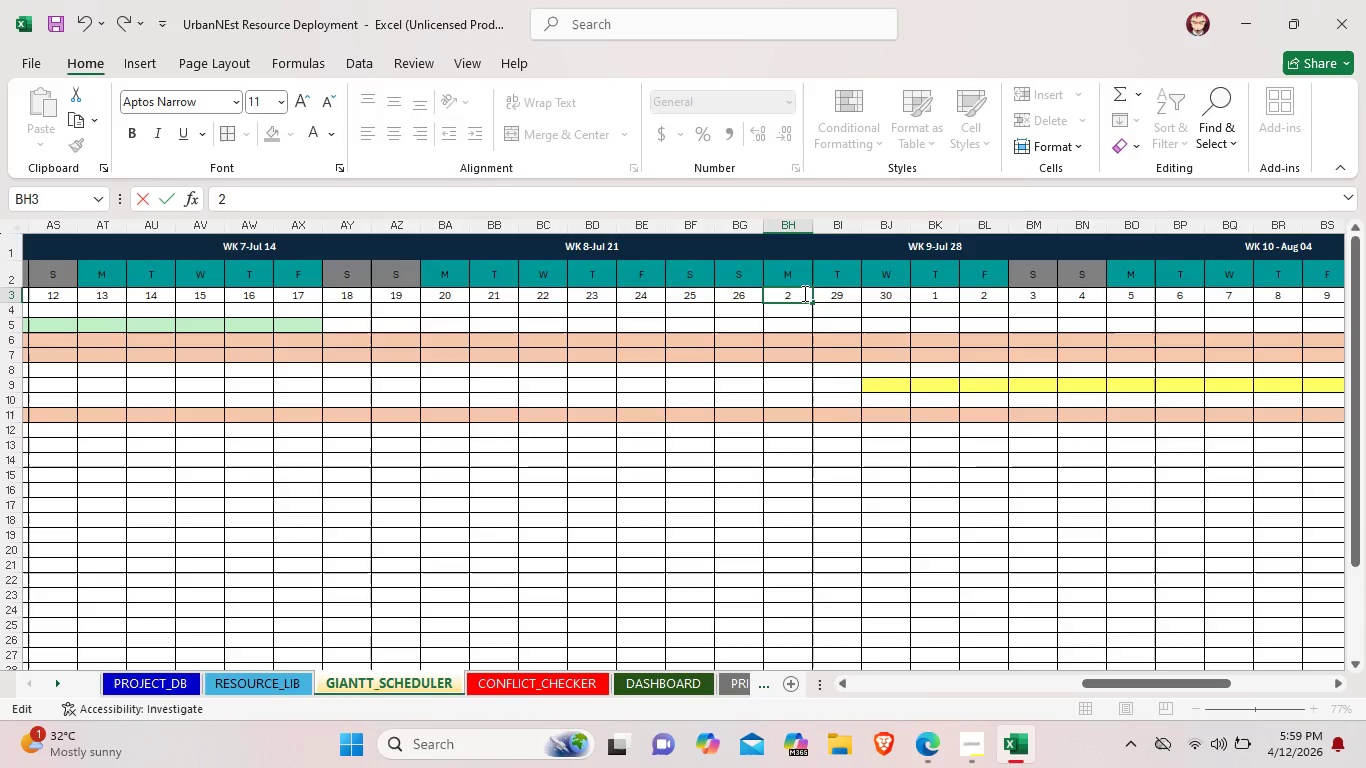 
key(7)
 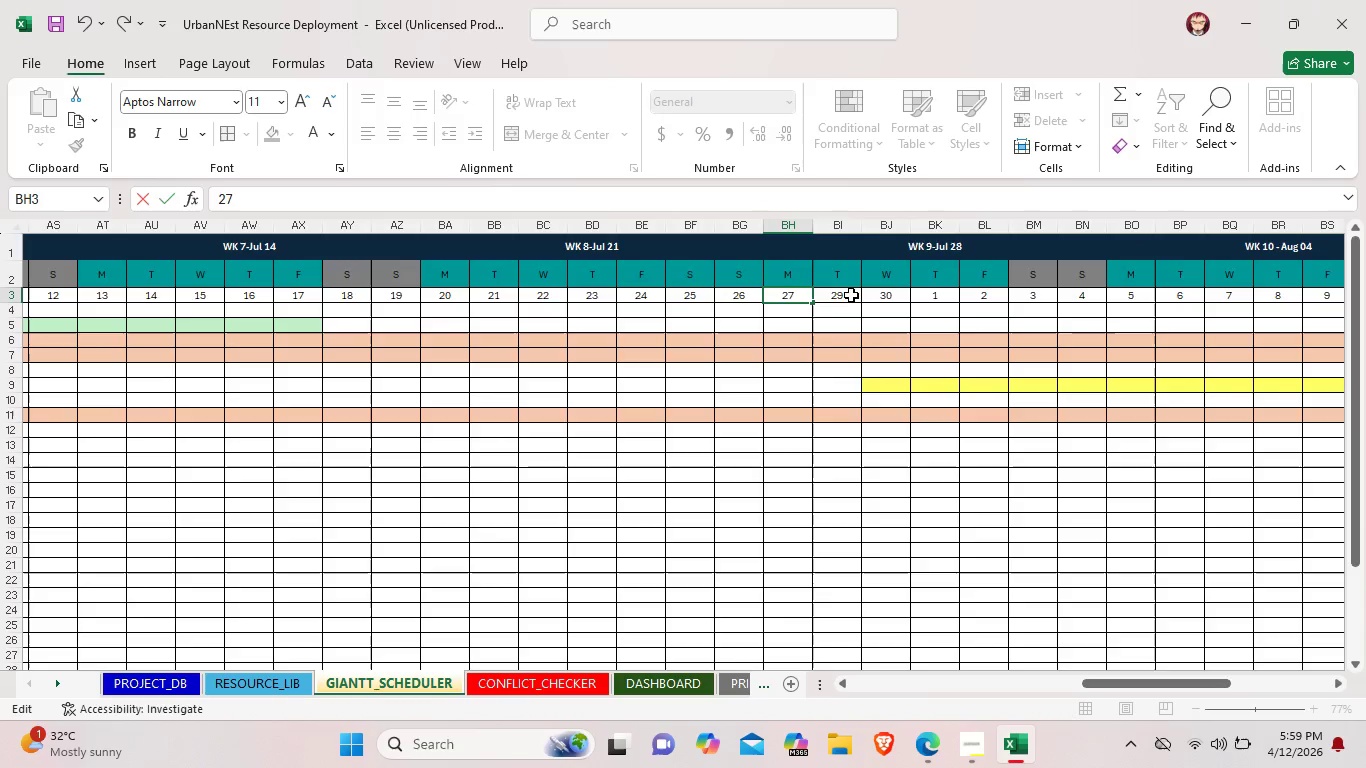 
double_click([852, 295])
 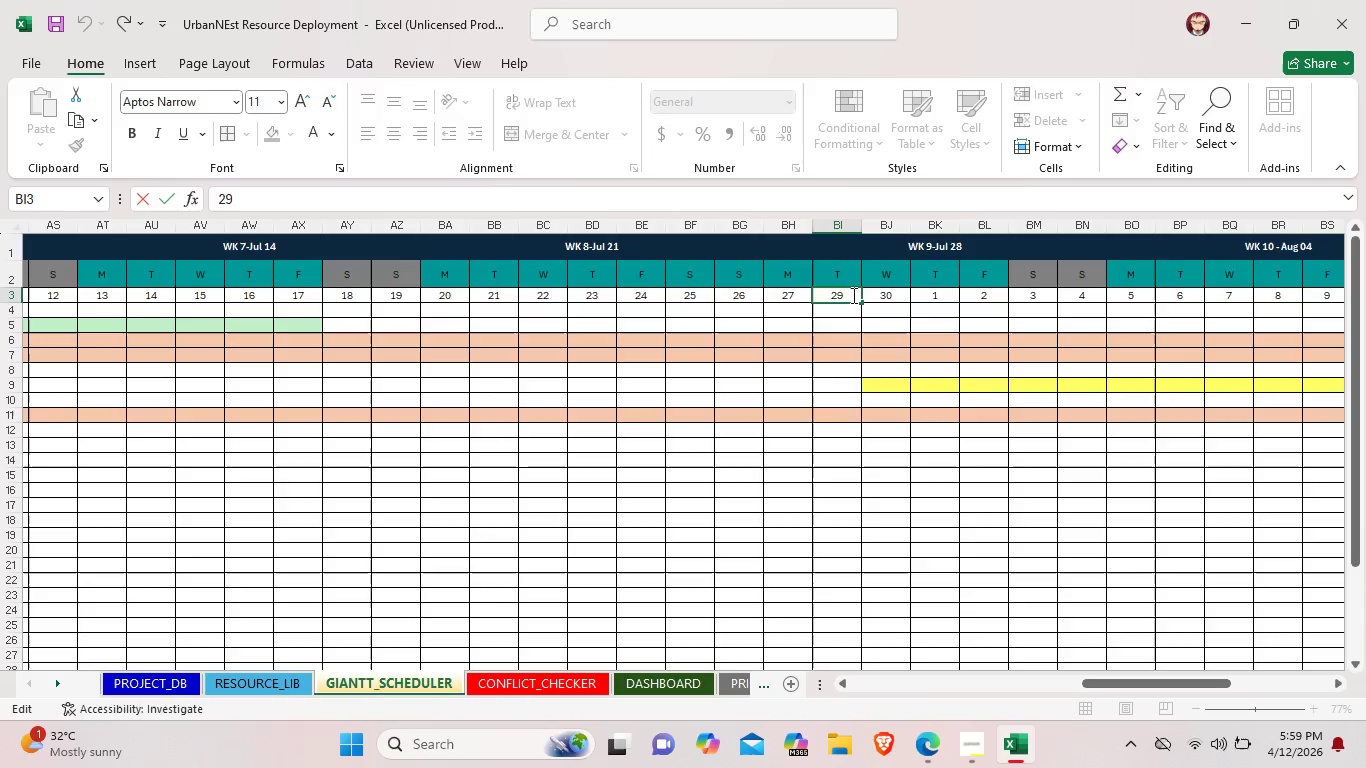 
key(Backspace)
 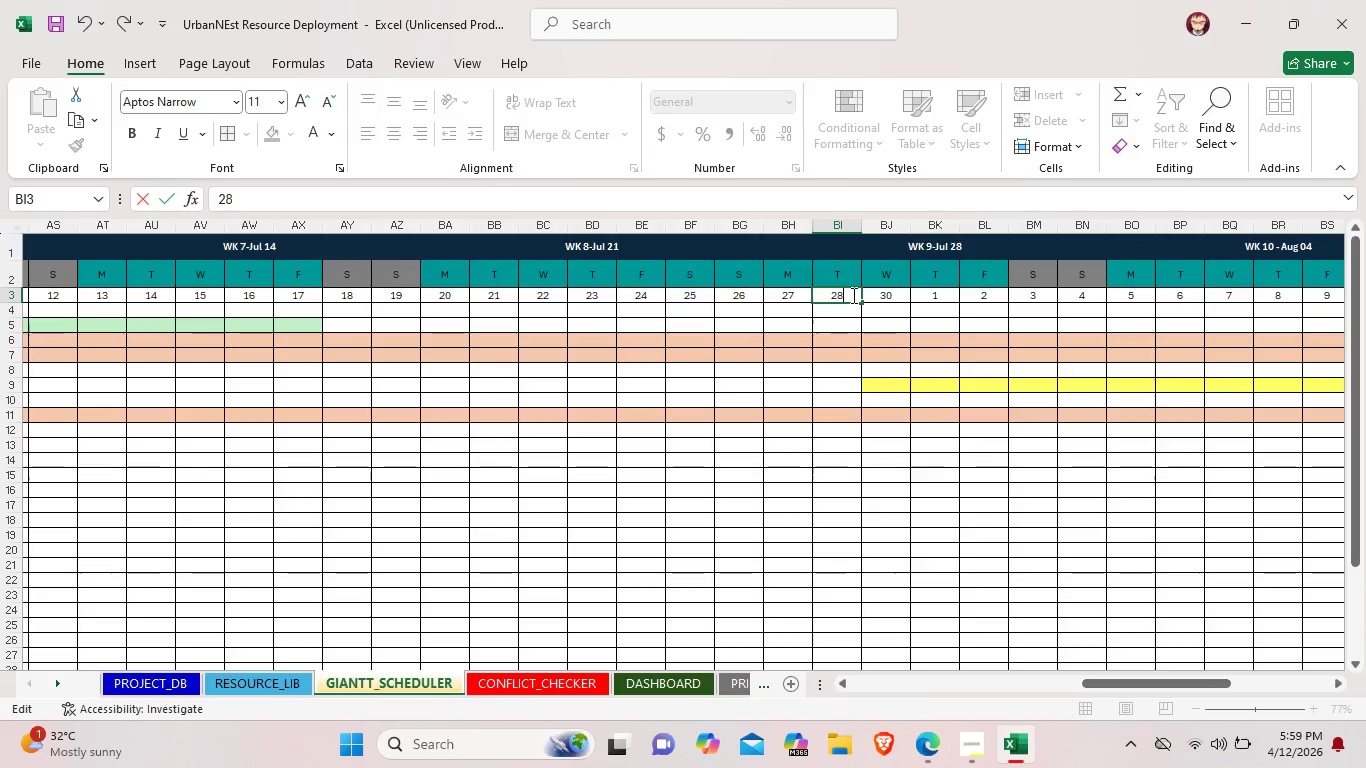 
key(8)
 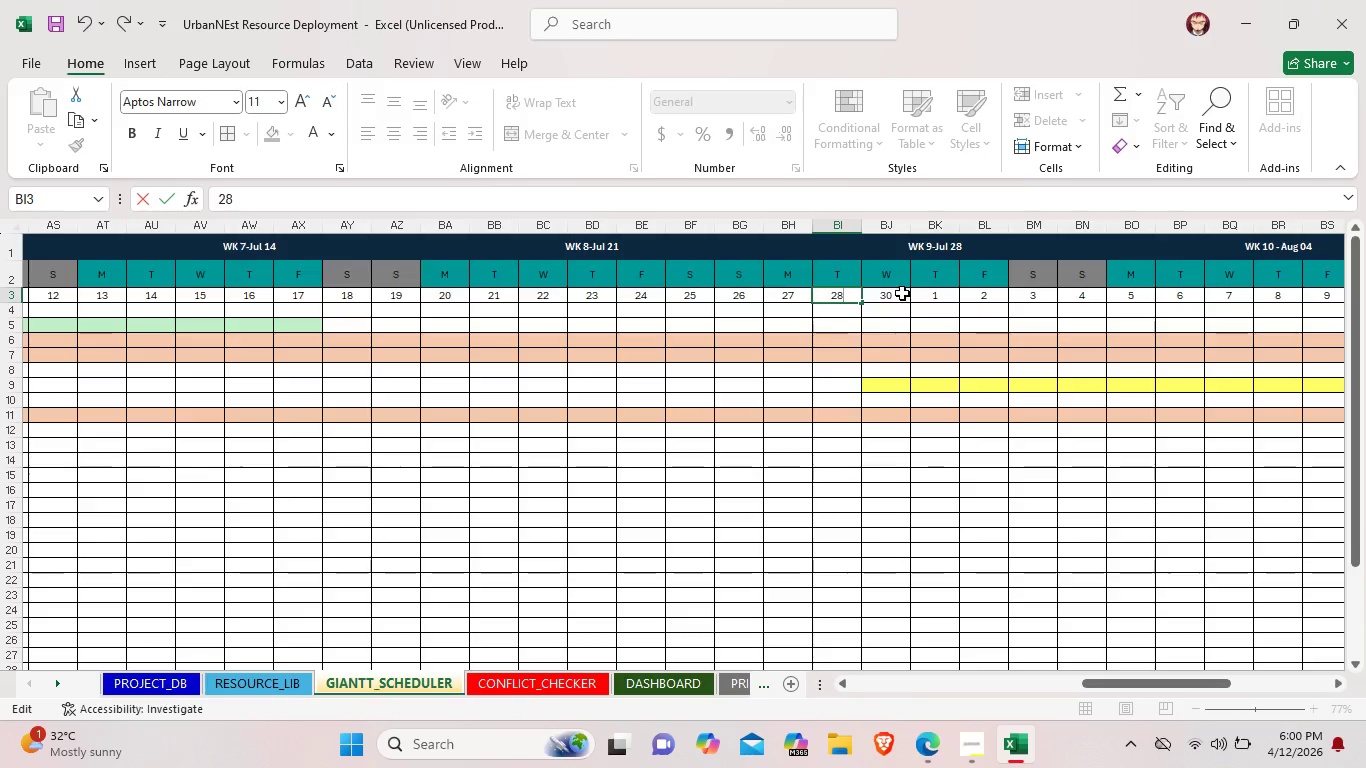 
double_click([902, 293])
 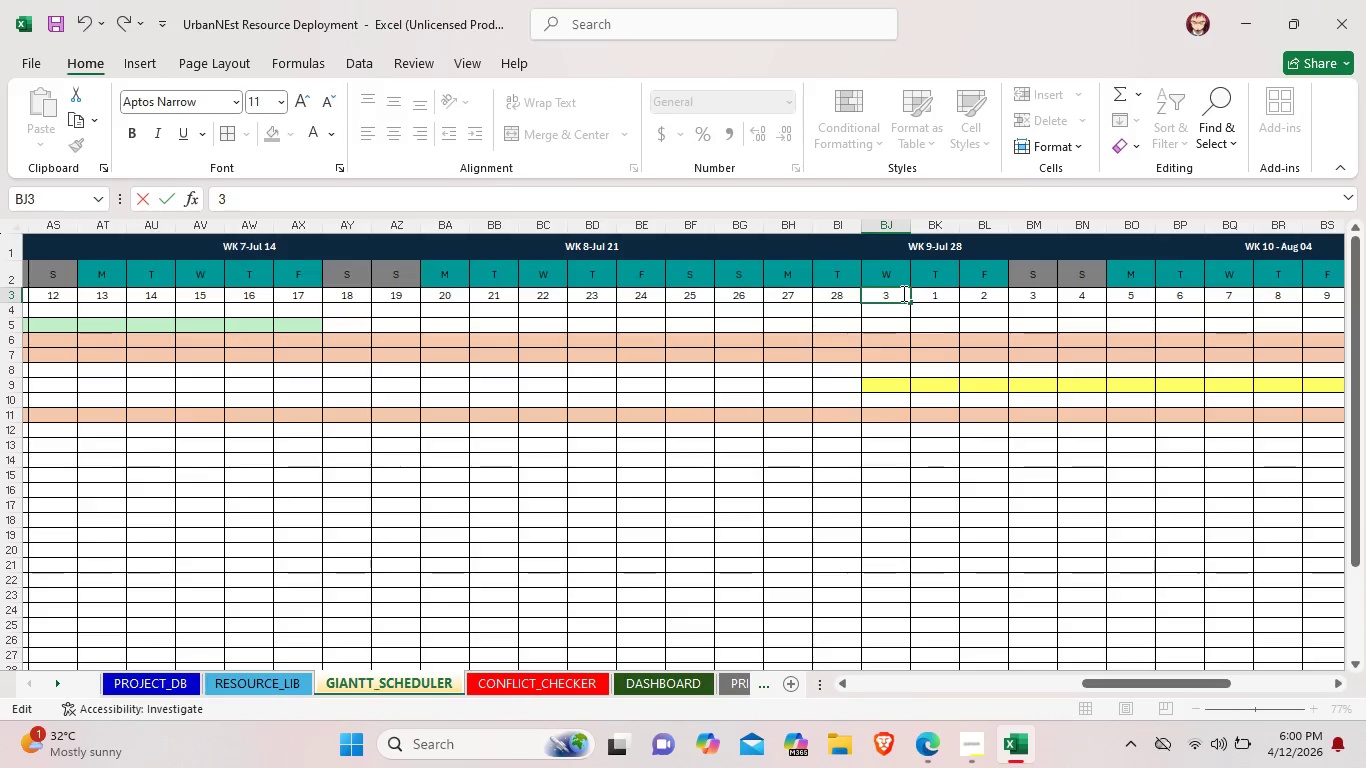 
key(Backspace)
key(Backspace)
type(29)
 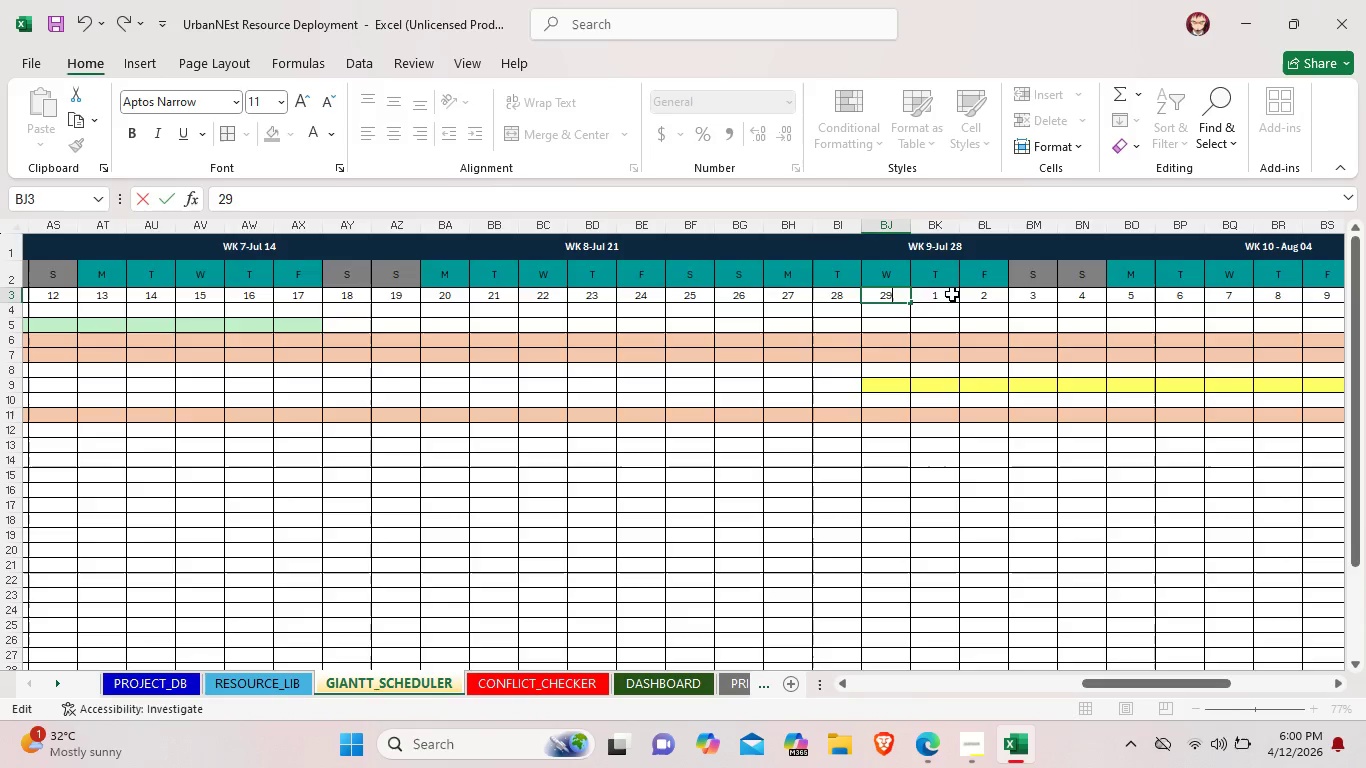 
double_click([952, 294])
 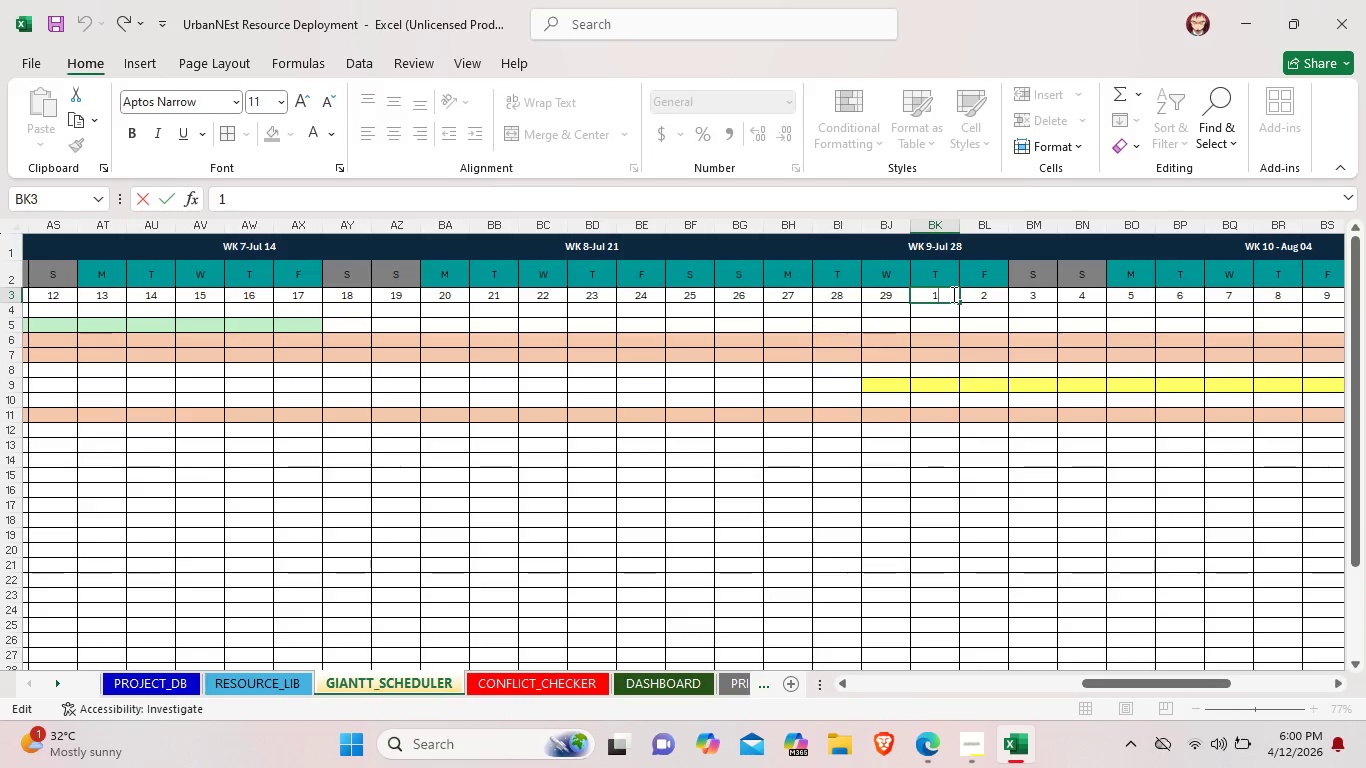 
key(Backspace)
type(30)
 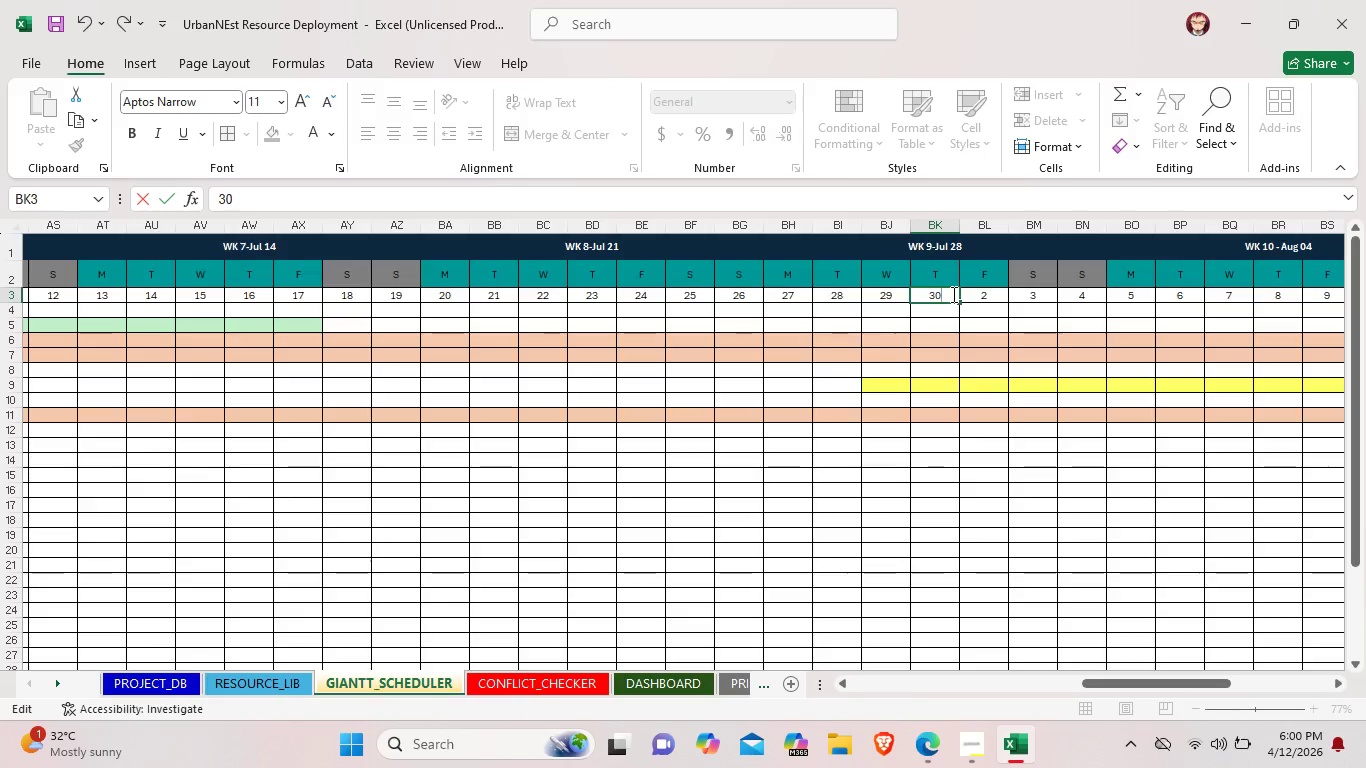 
double_click([998, 294])
 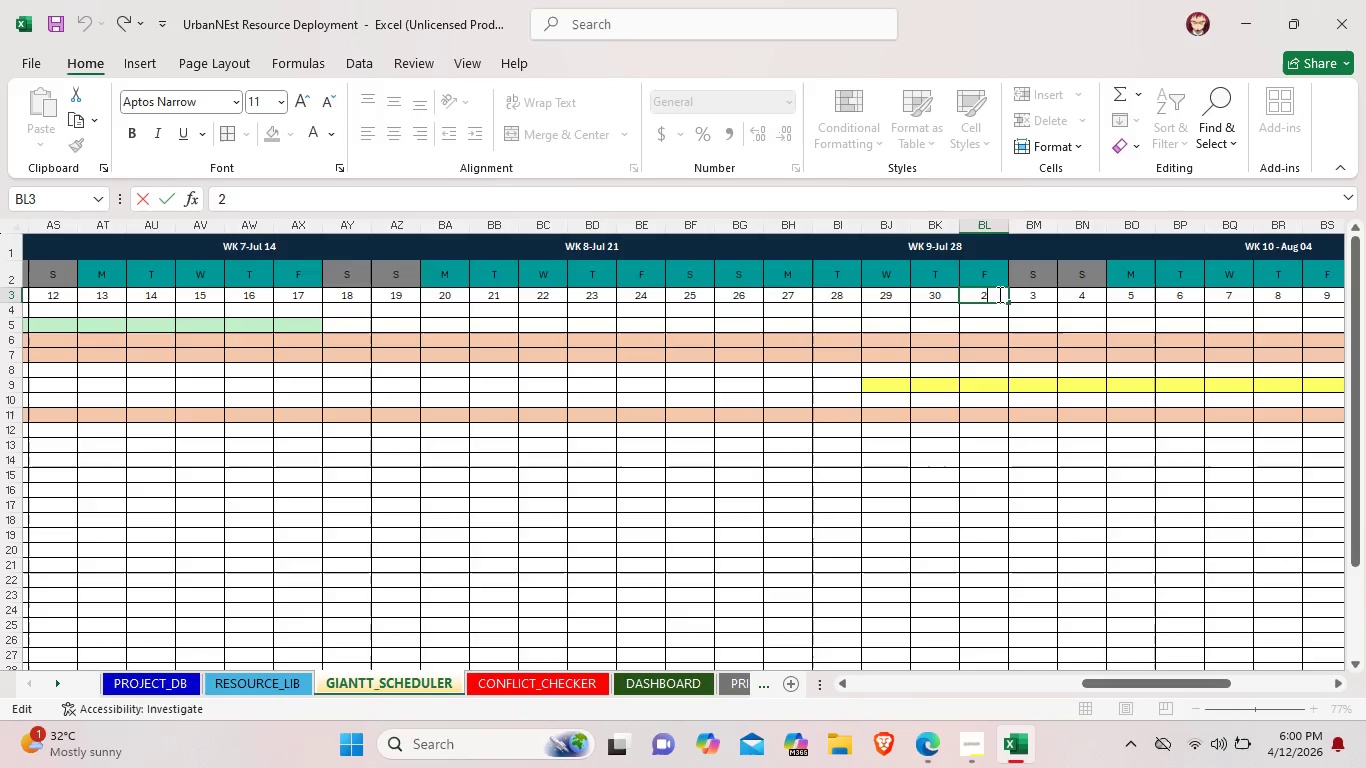 
key(Backspace)
 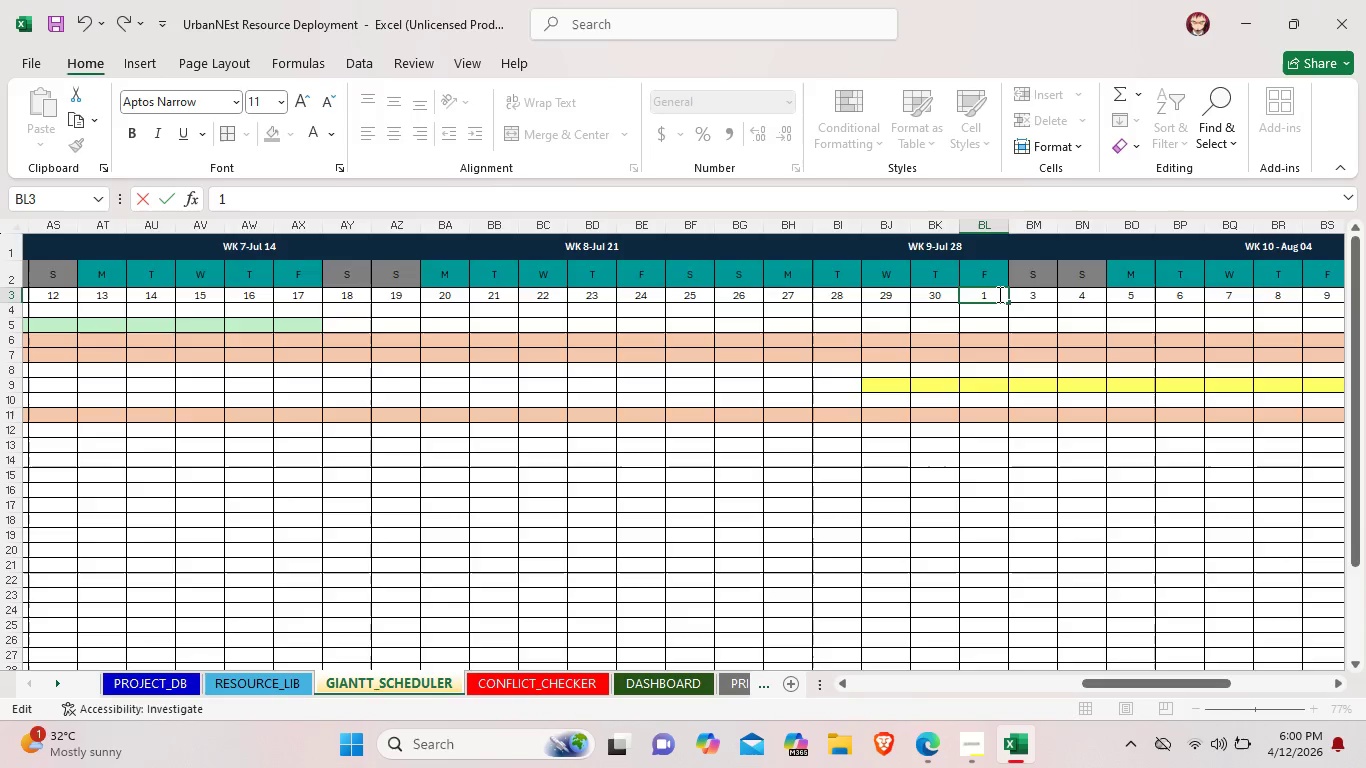 
key(1)
 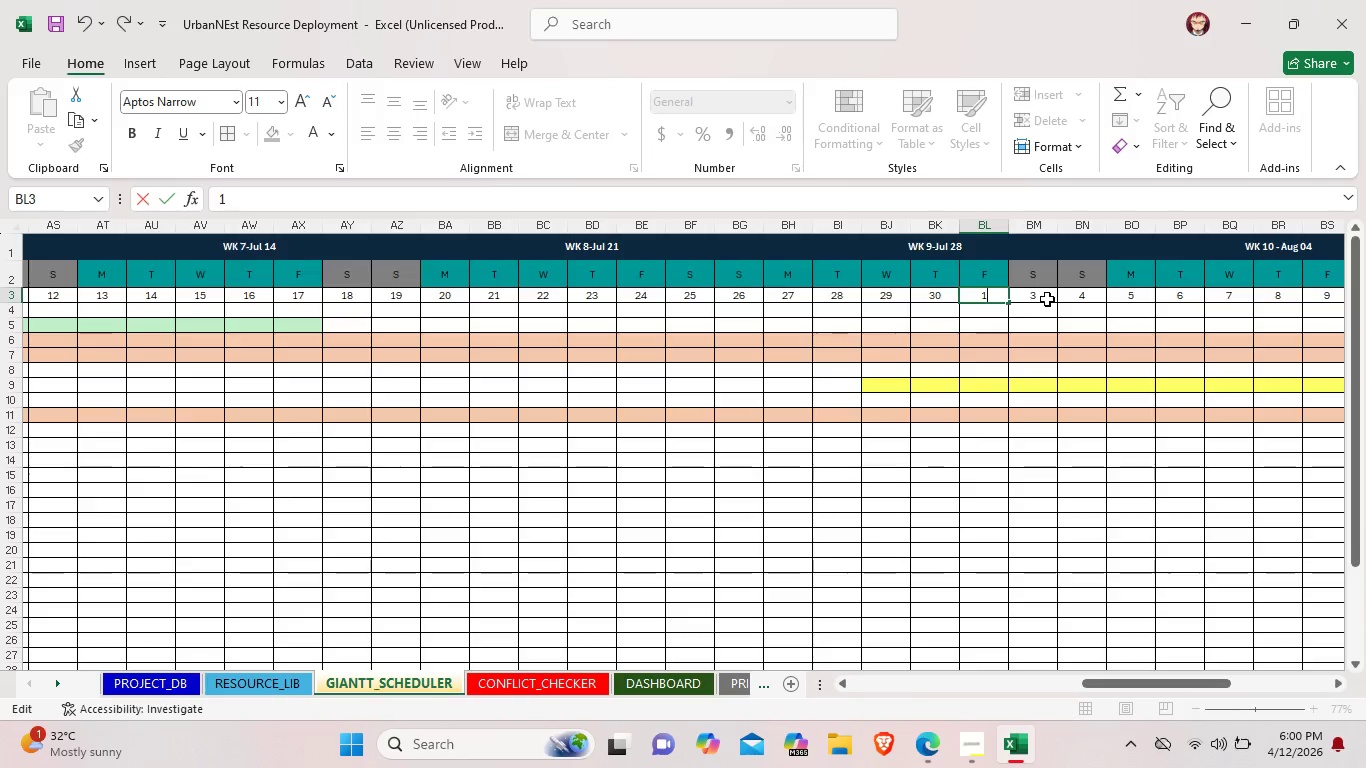 
double_click([1047, 299])
 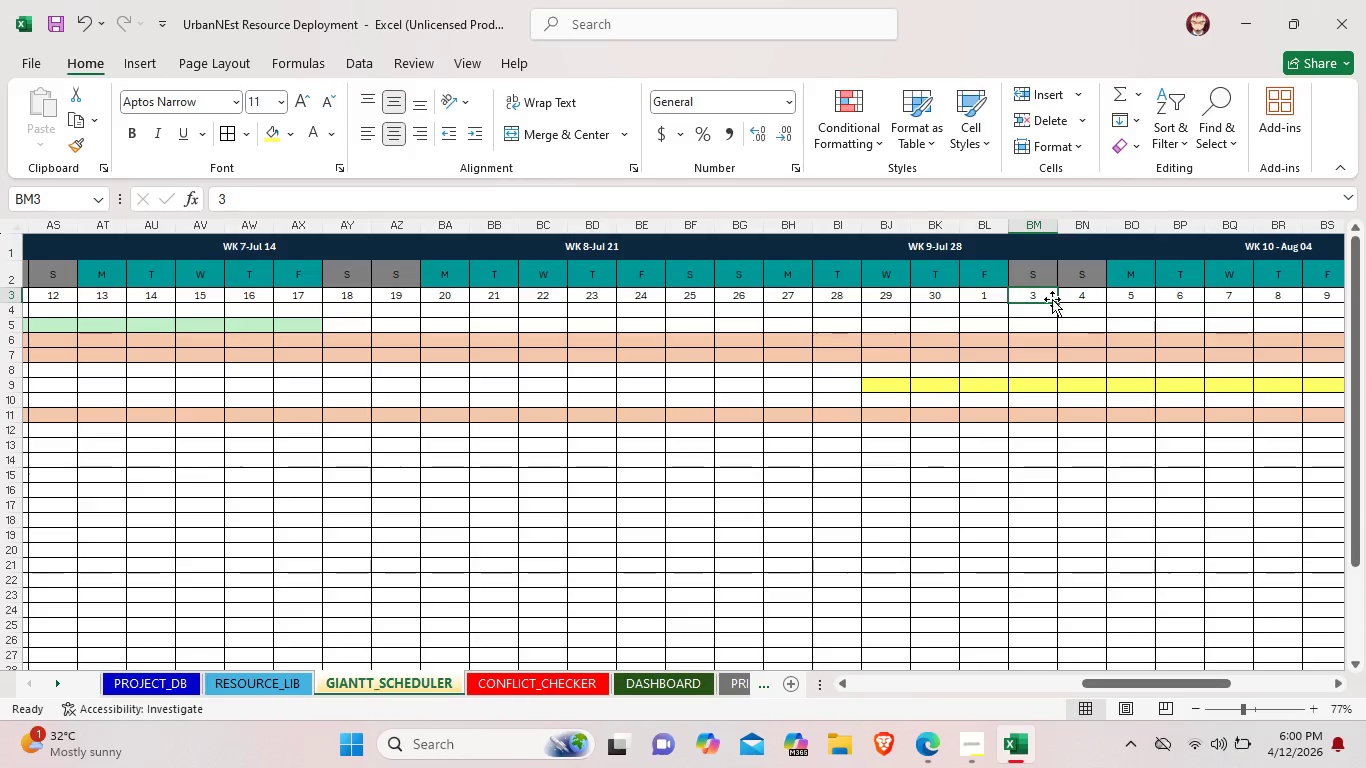 
double_click([1052, 299])
 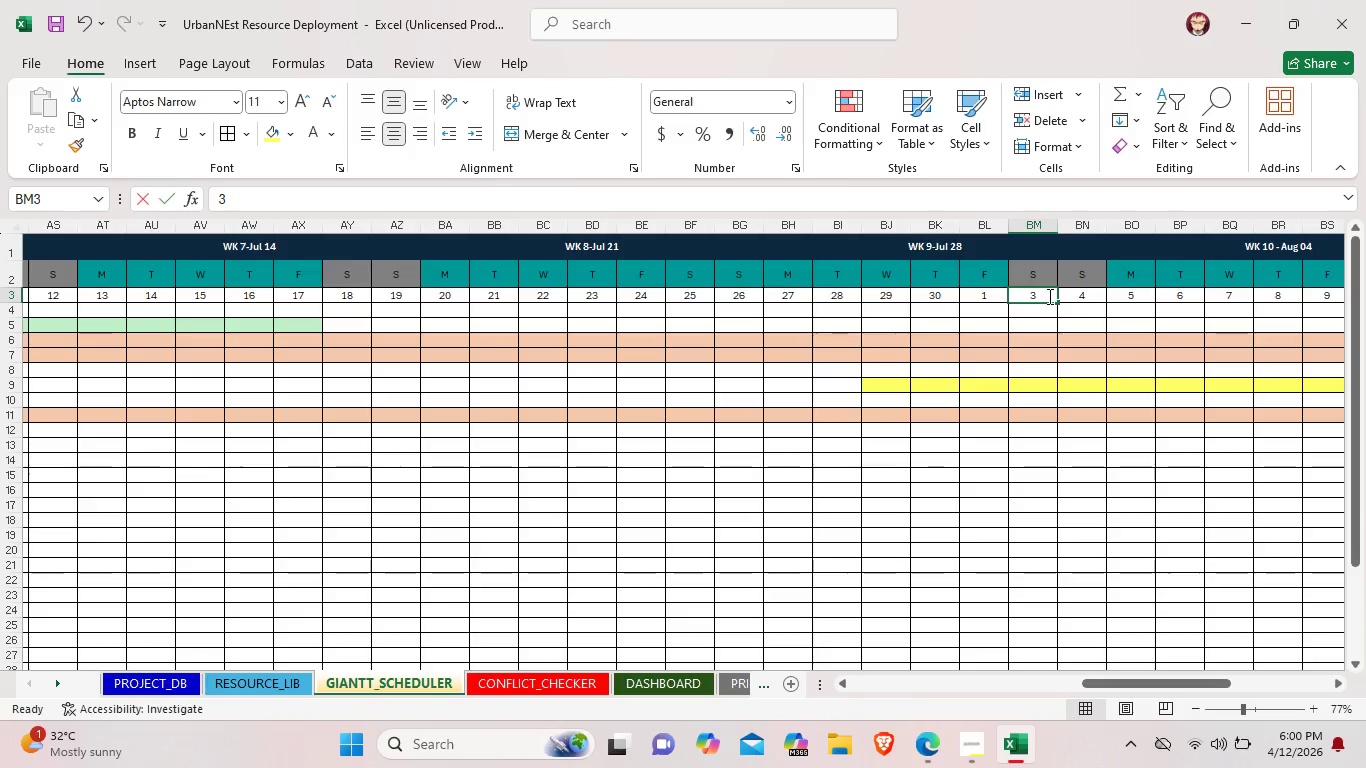 
double_click([1048, 296])
 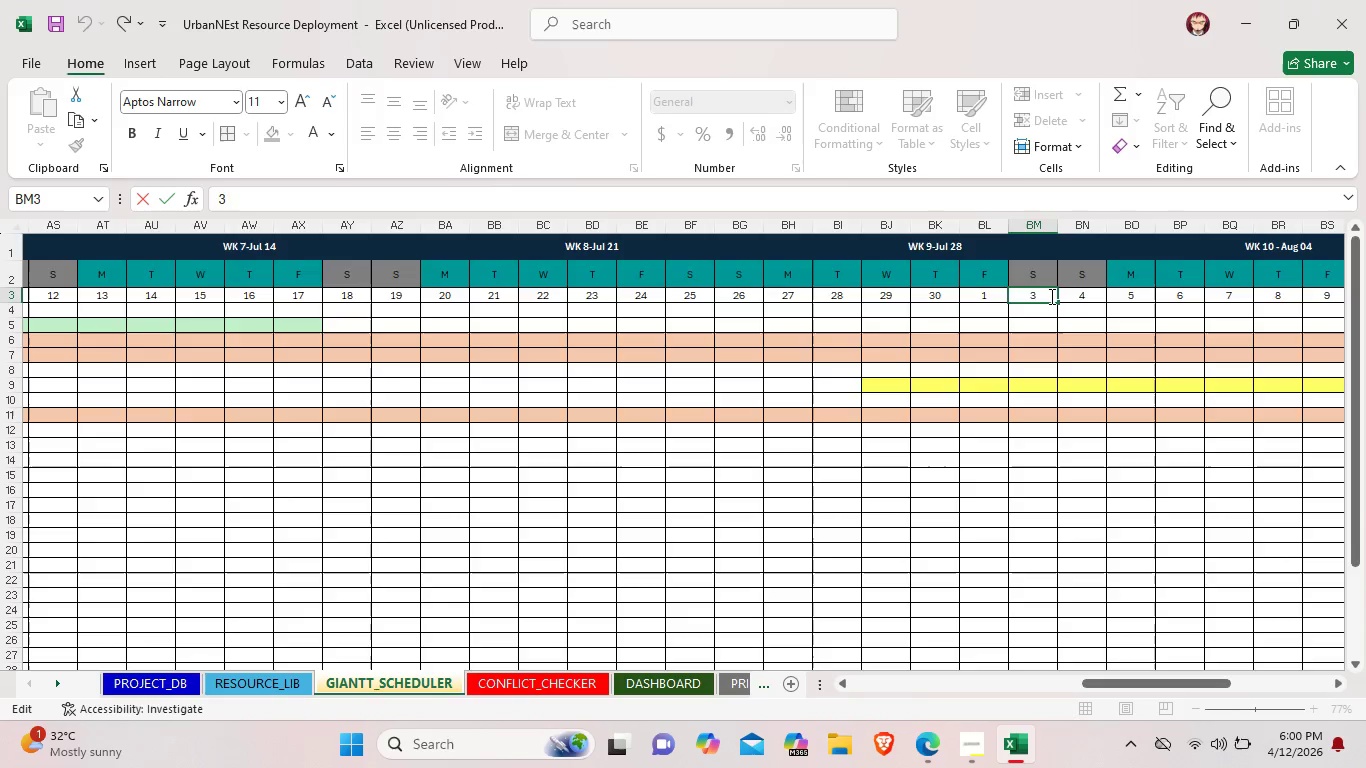 
key(Backspace)
 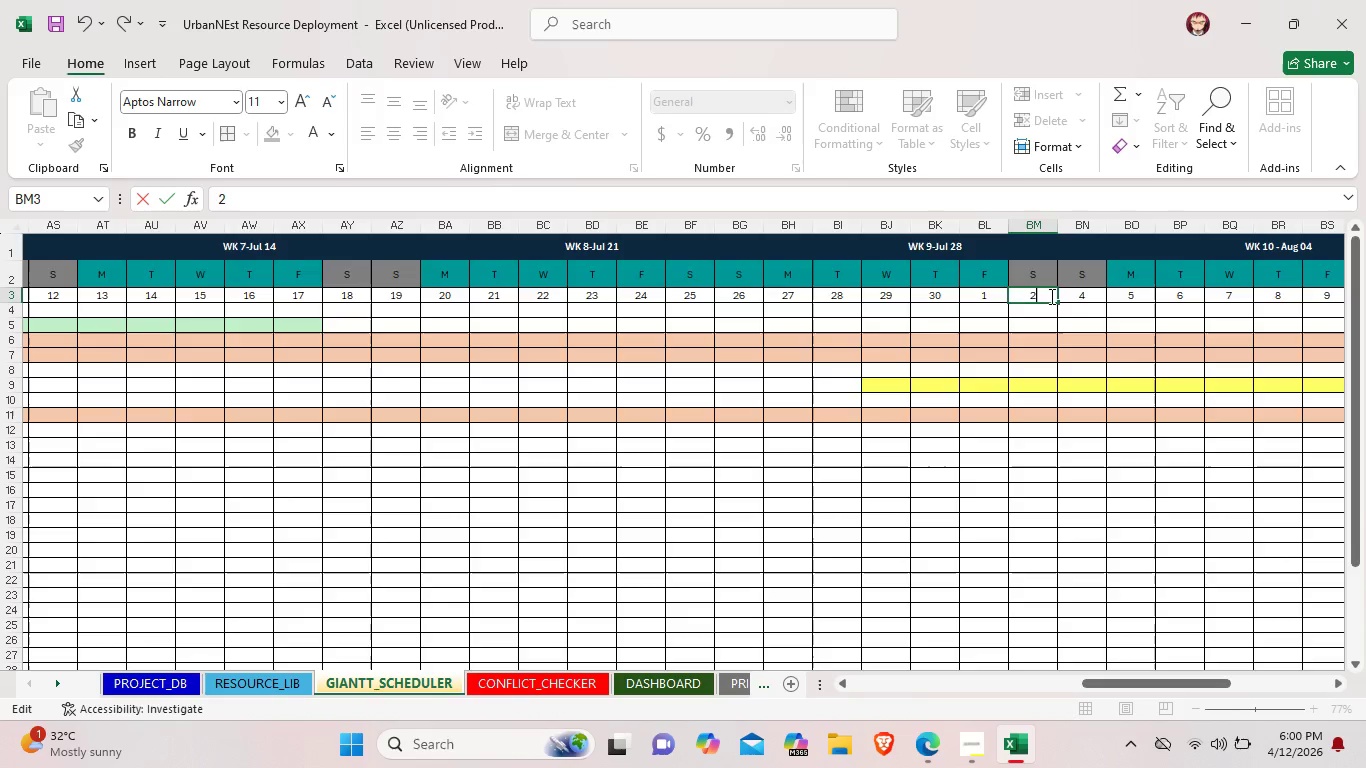 
key(2)
 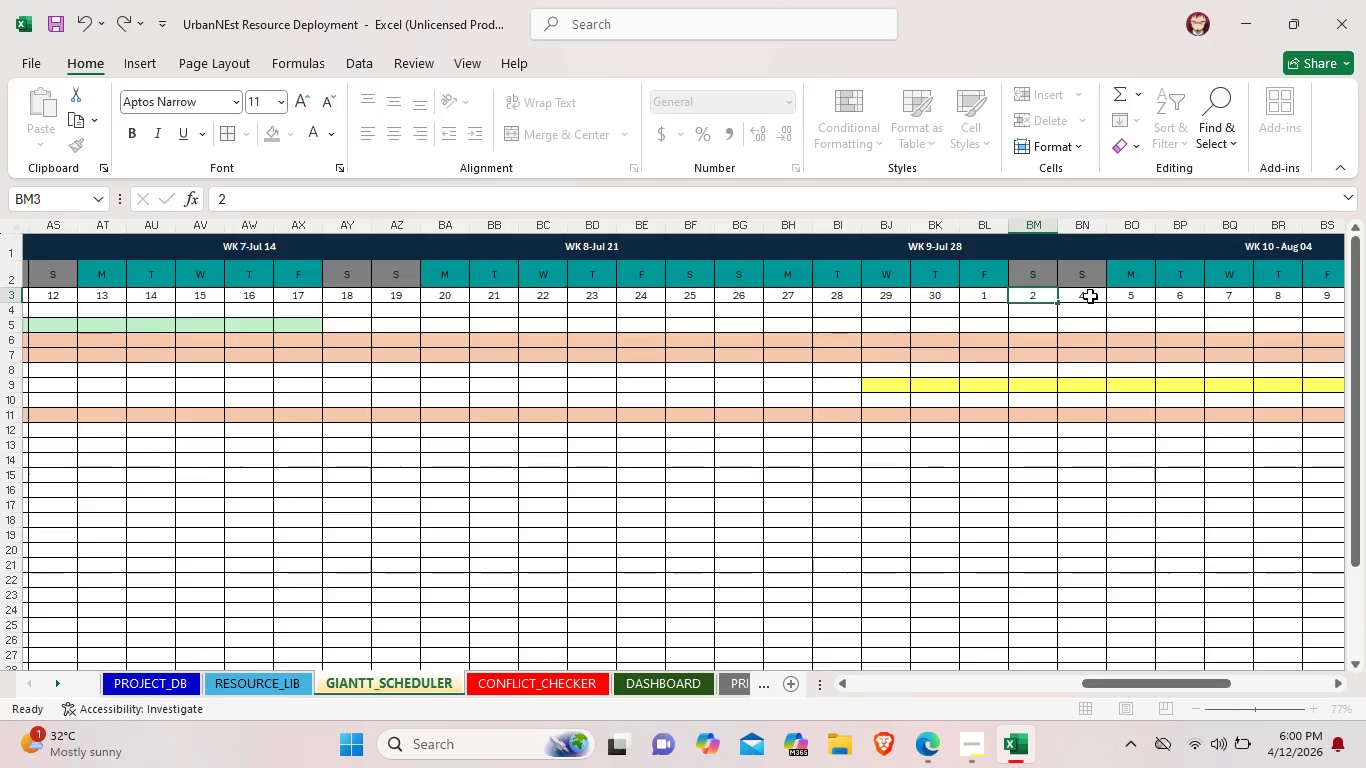 
double_click([1090, 296])
 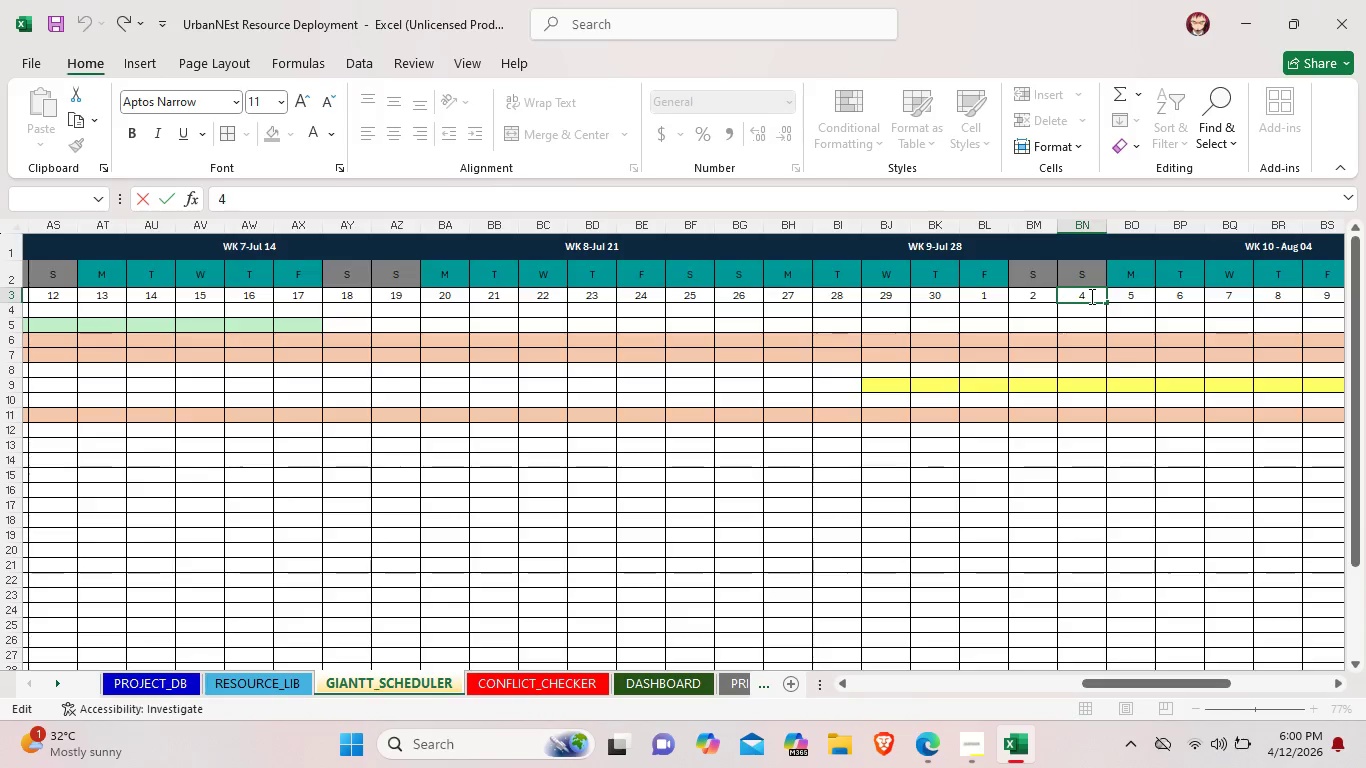 
key(Backspace)
 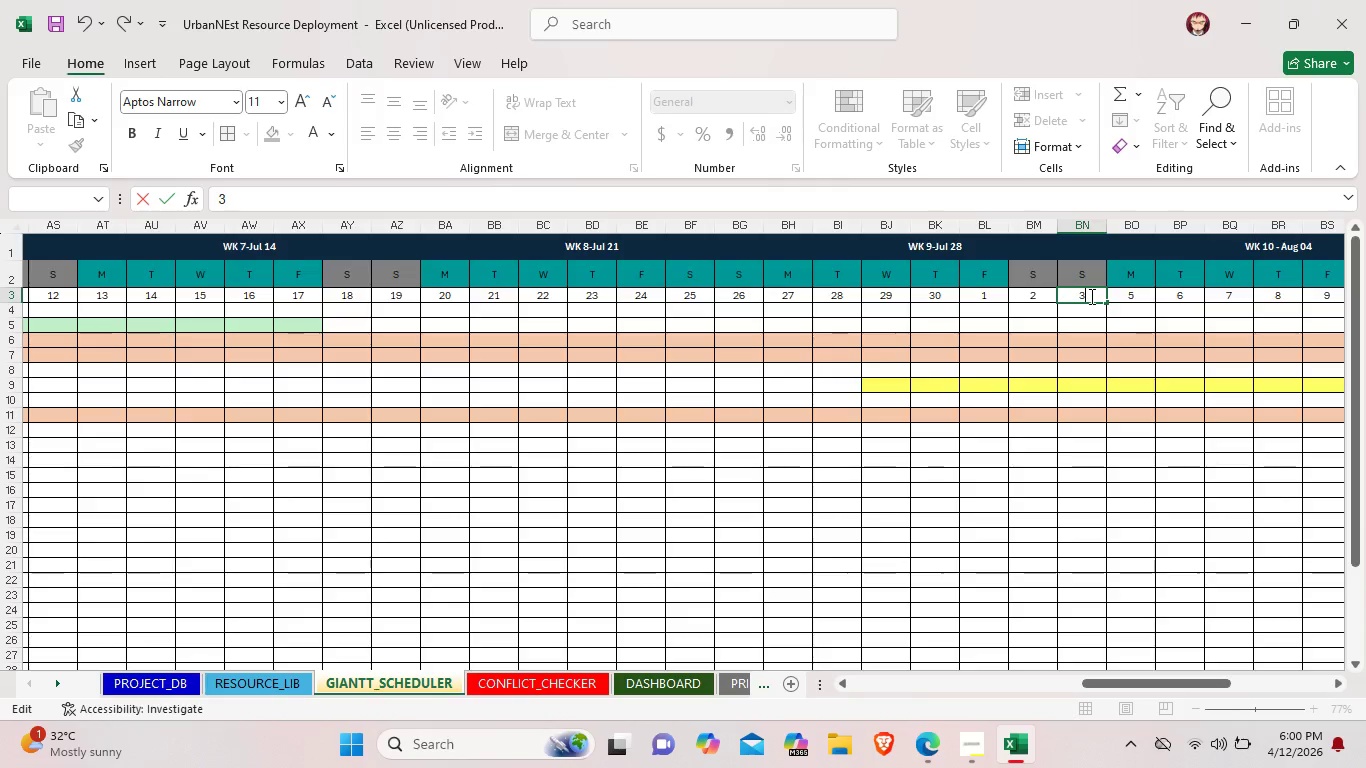 
key(3)
 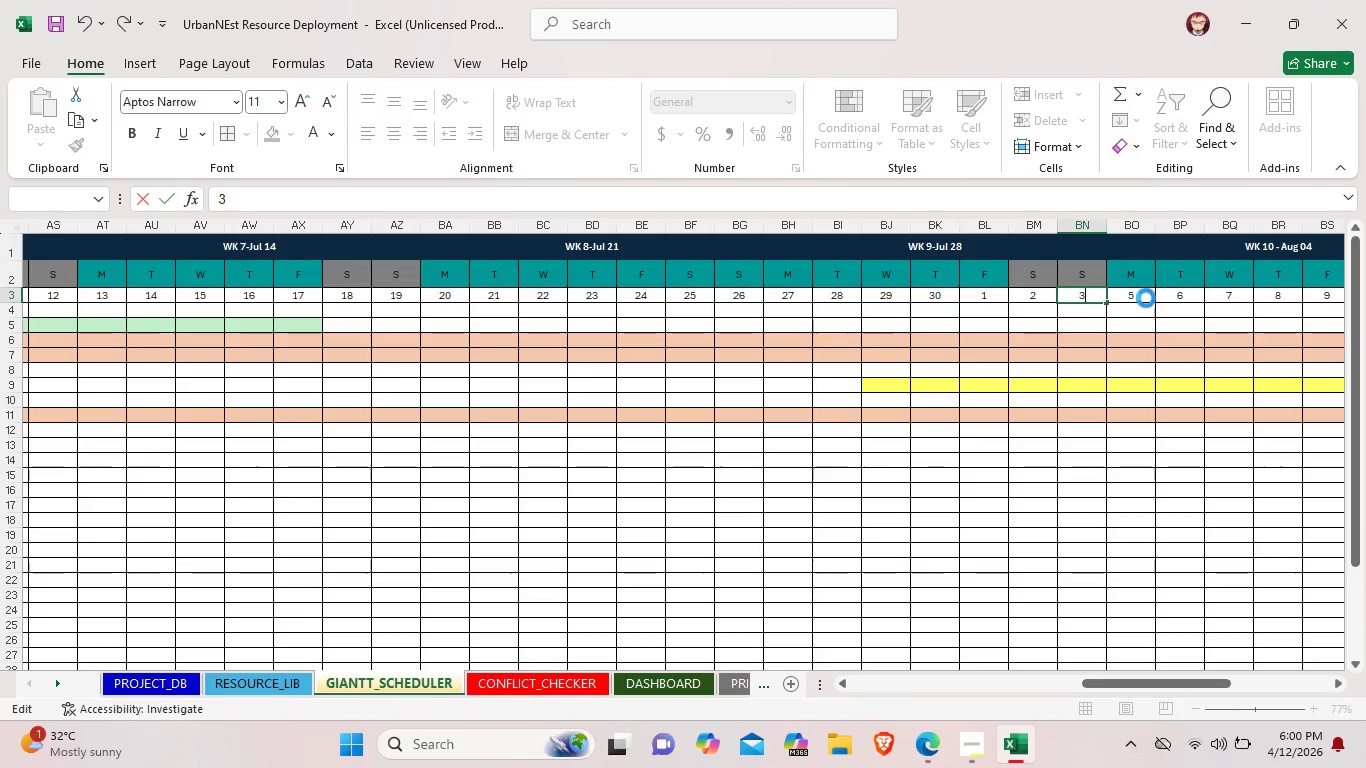 
double_click([1146, 298])
 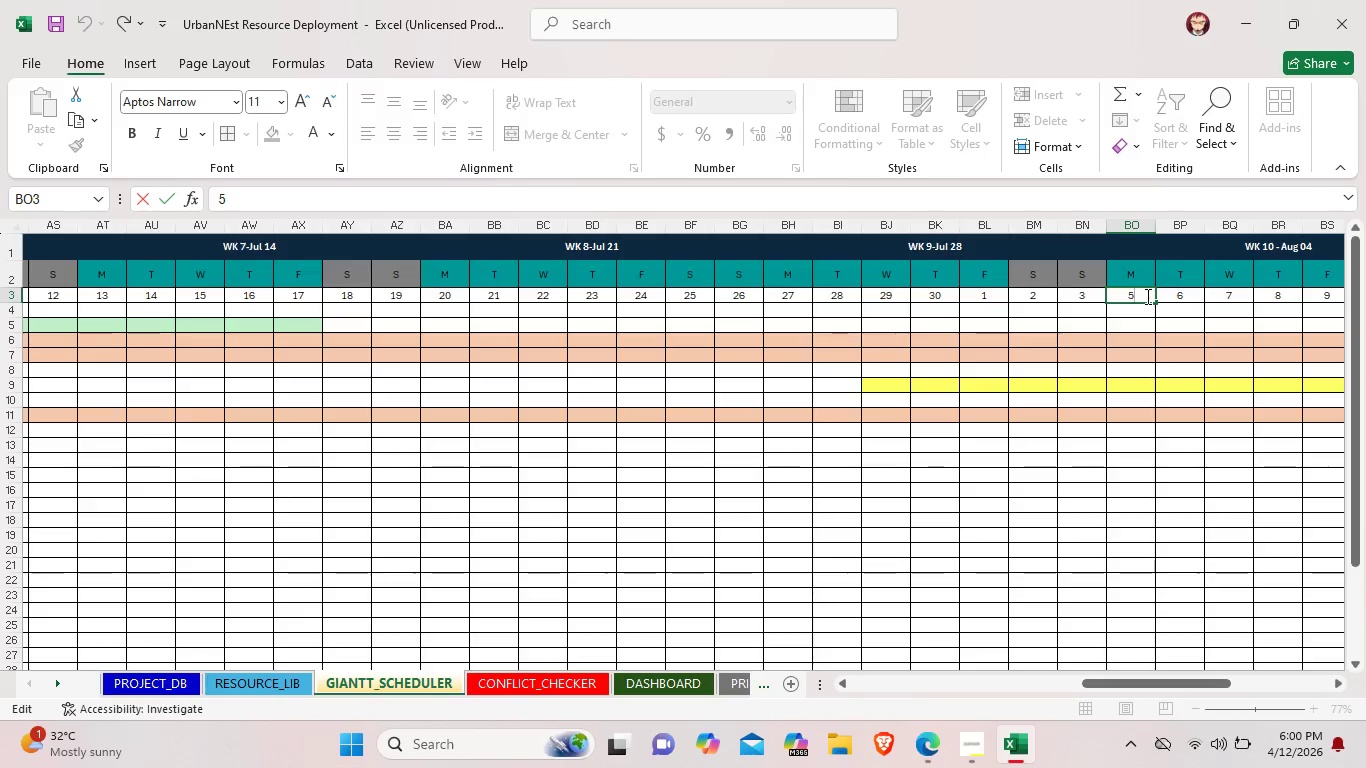 
key(Backspace)
 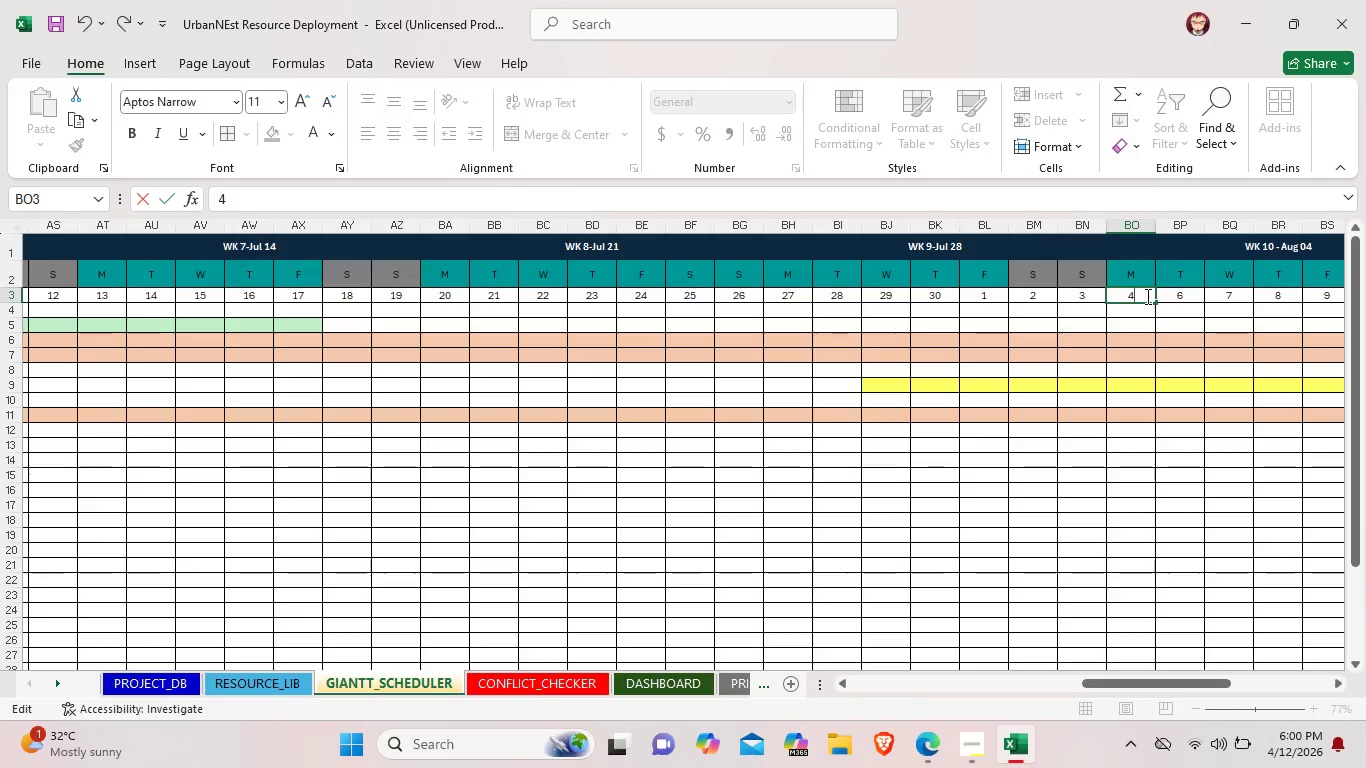 
key(4)
 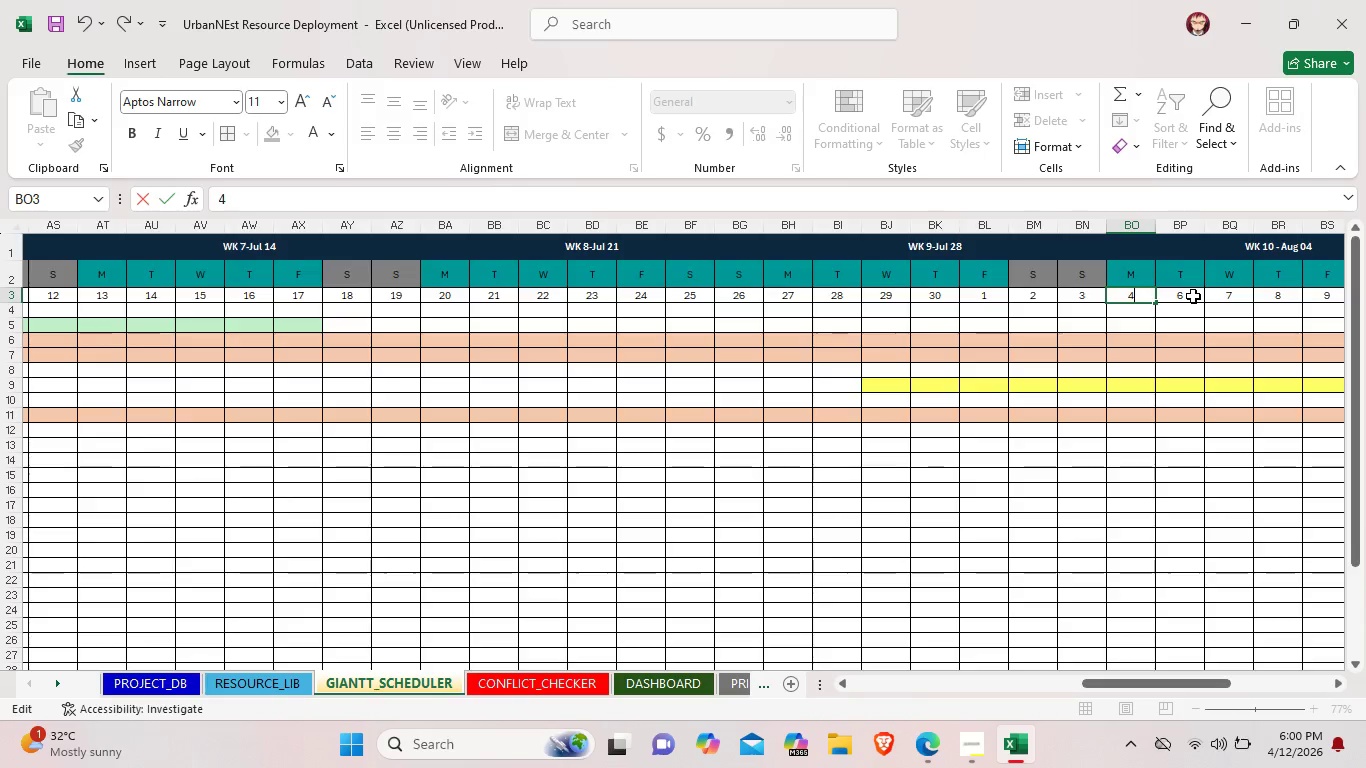 
double_click([1193, 296])
 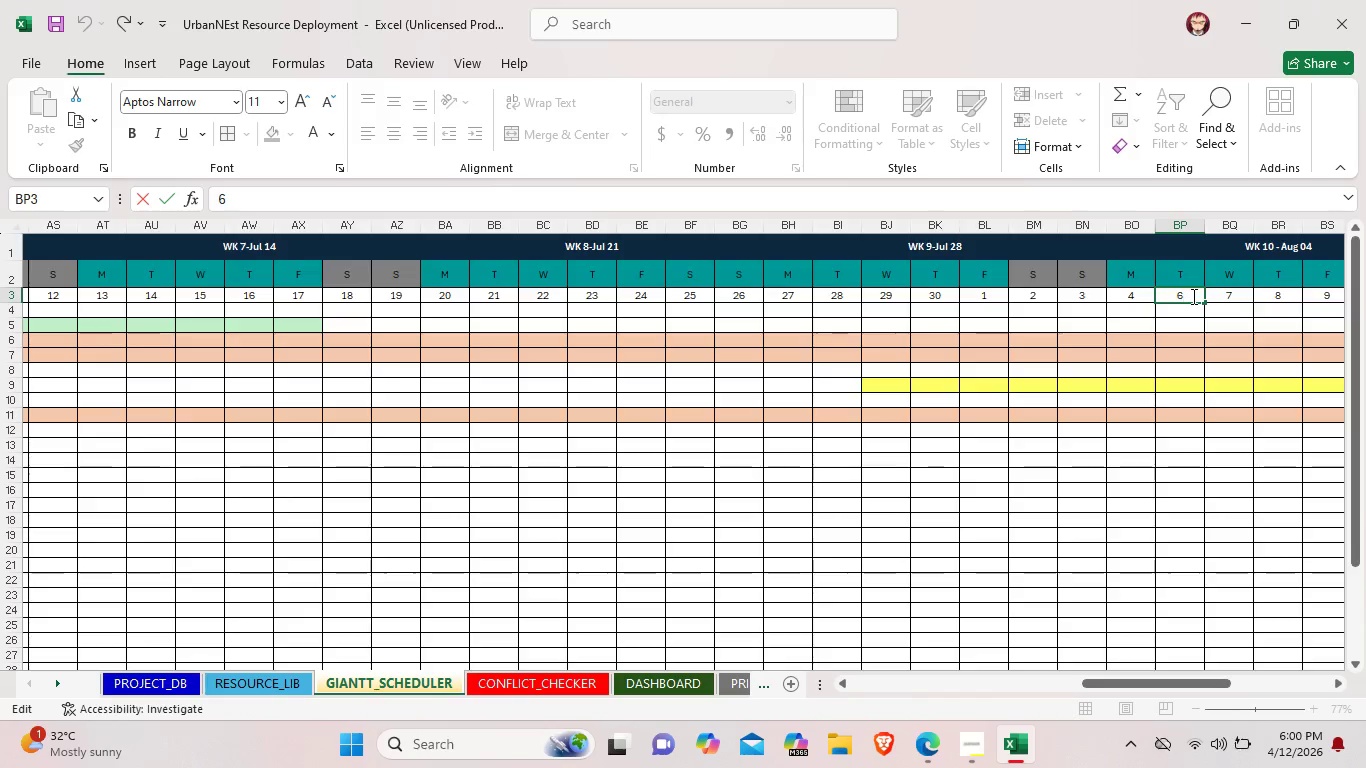 
key(Backspace)
 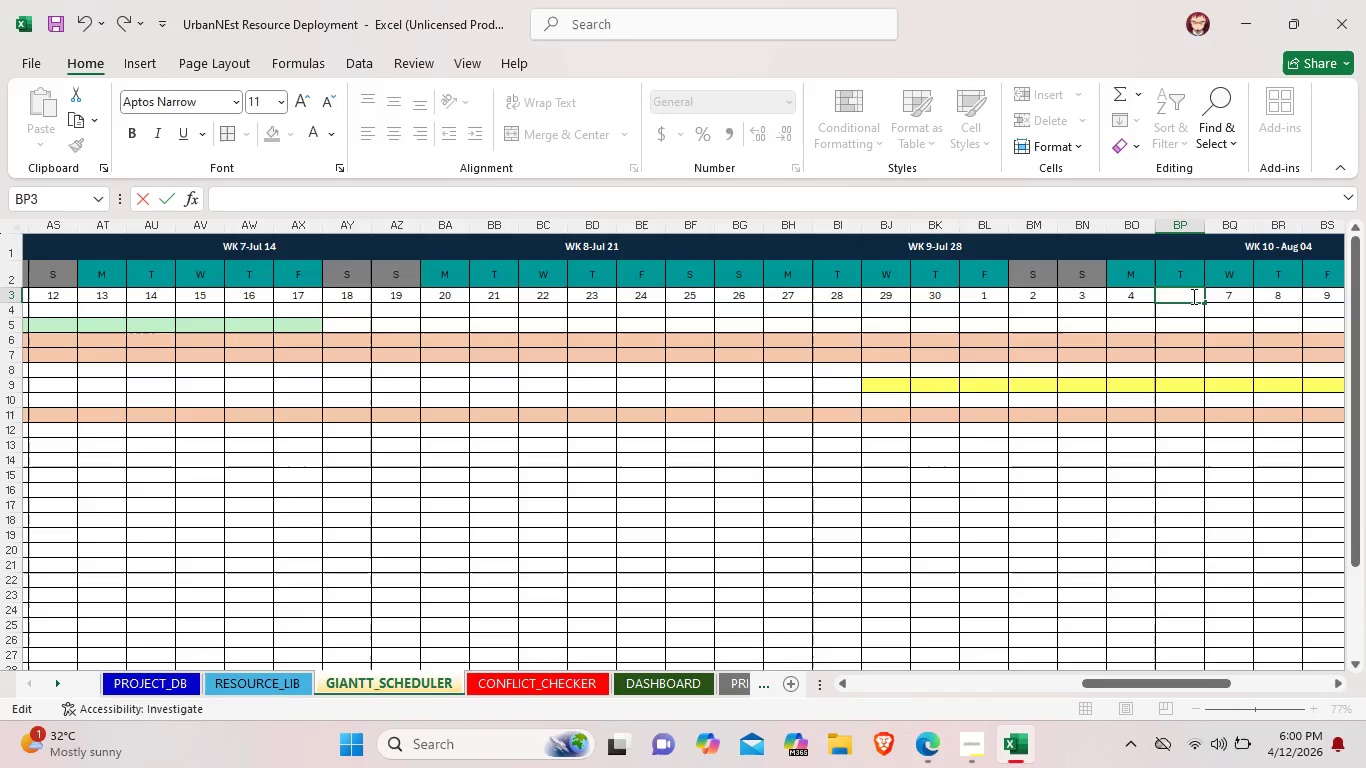 
key(5)
 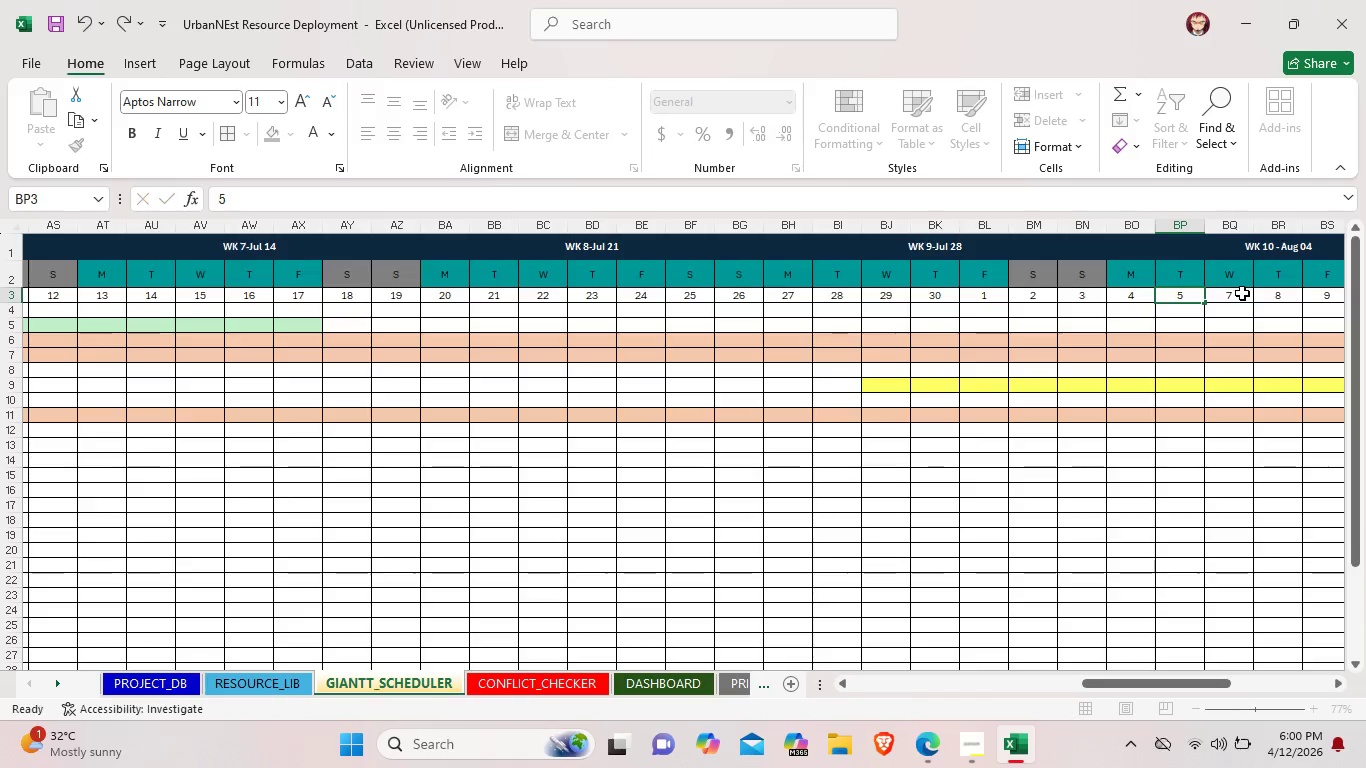 
double_click([1242, 293])
 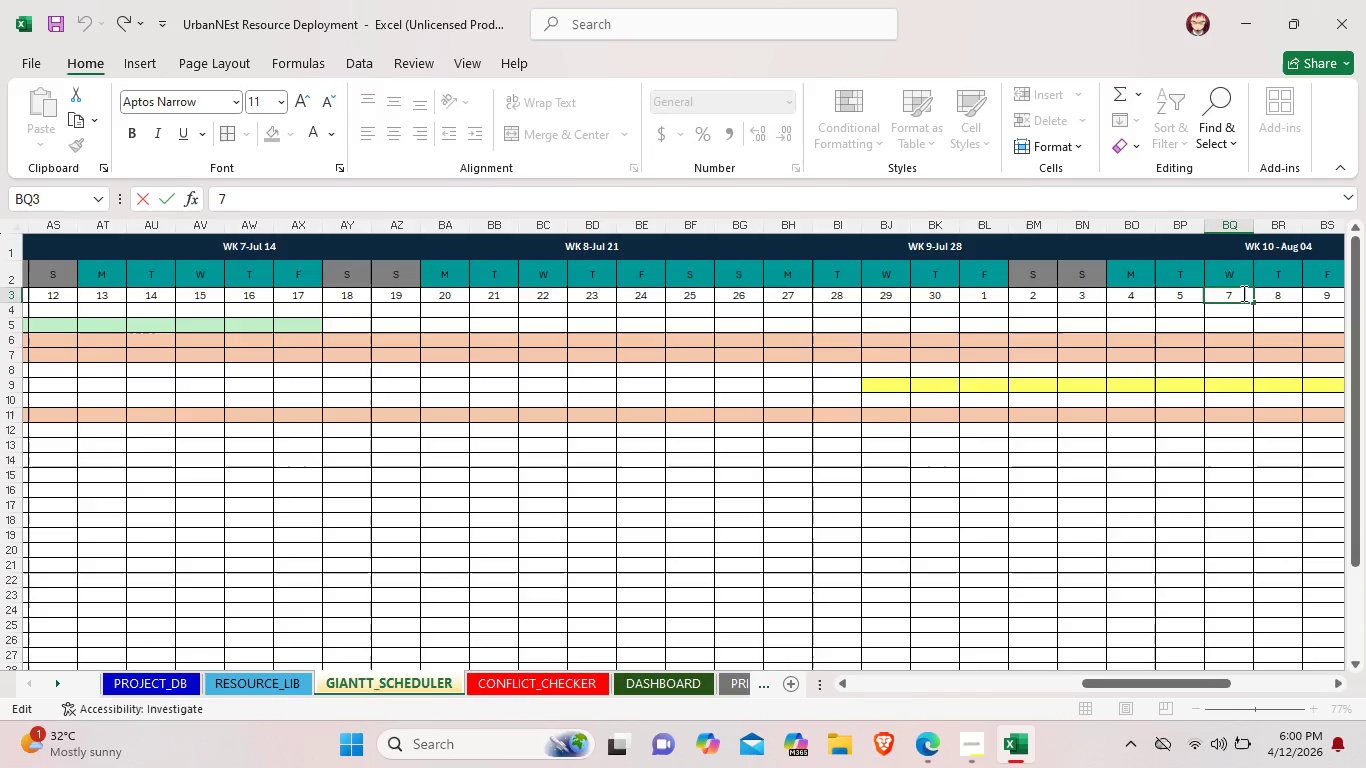 
key(Backspace)
 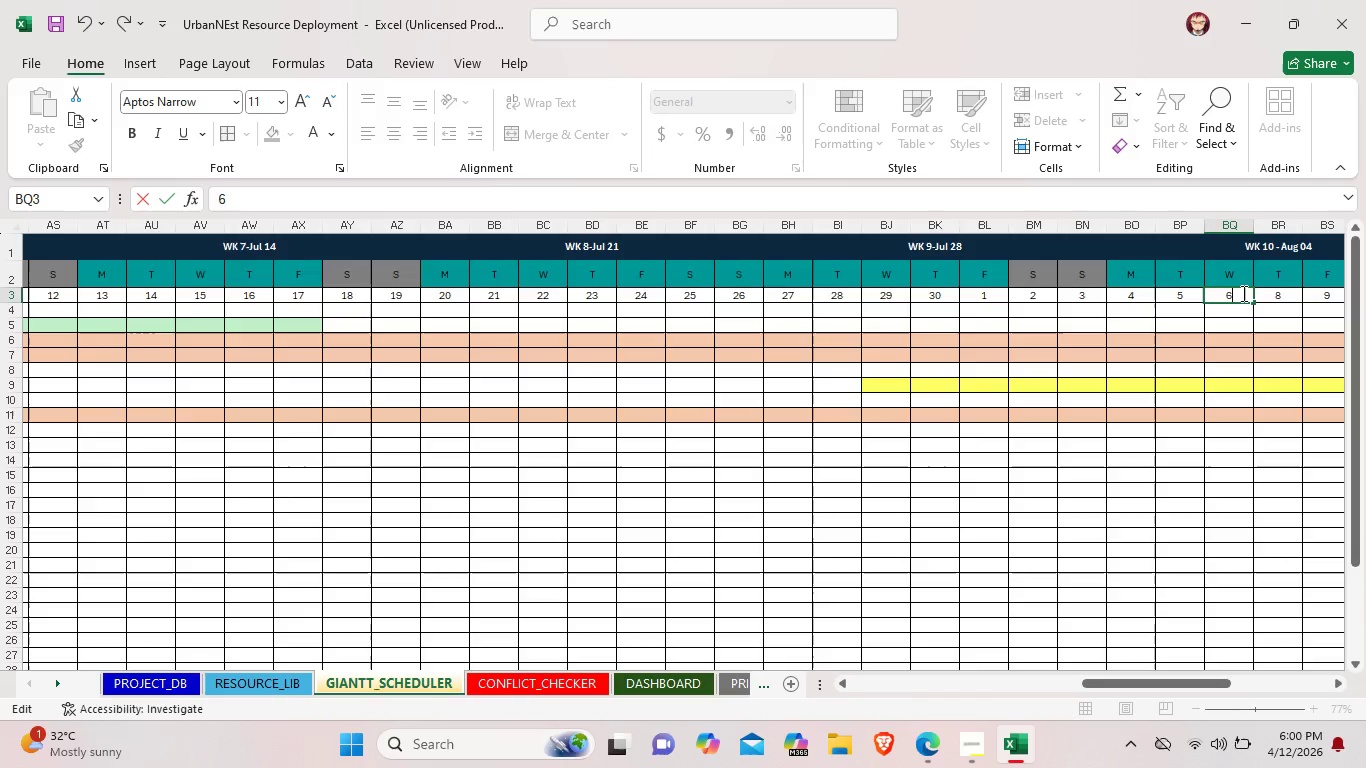 
key(6)
 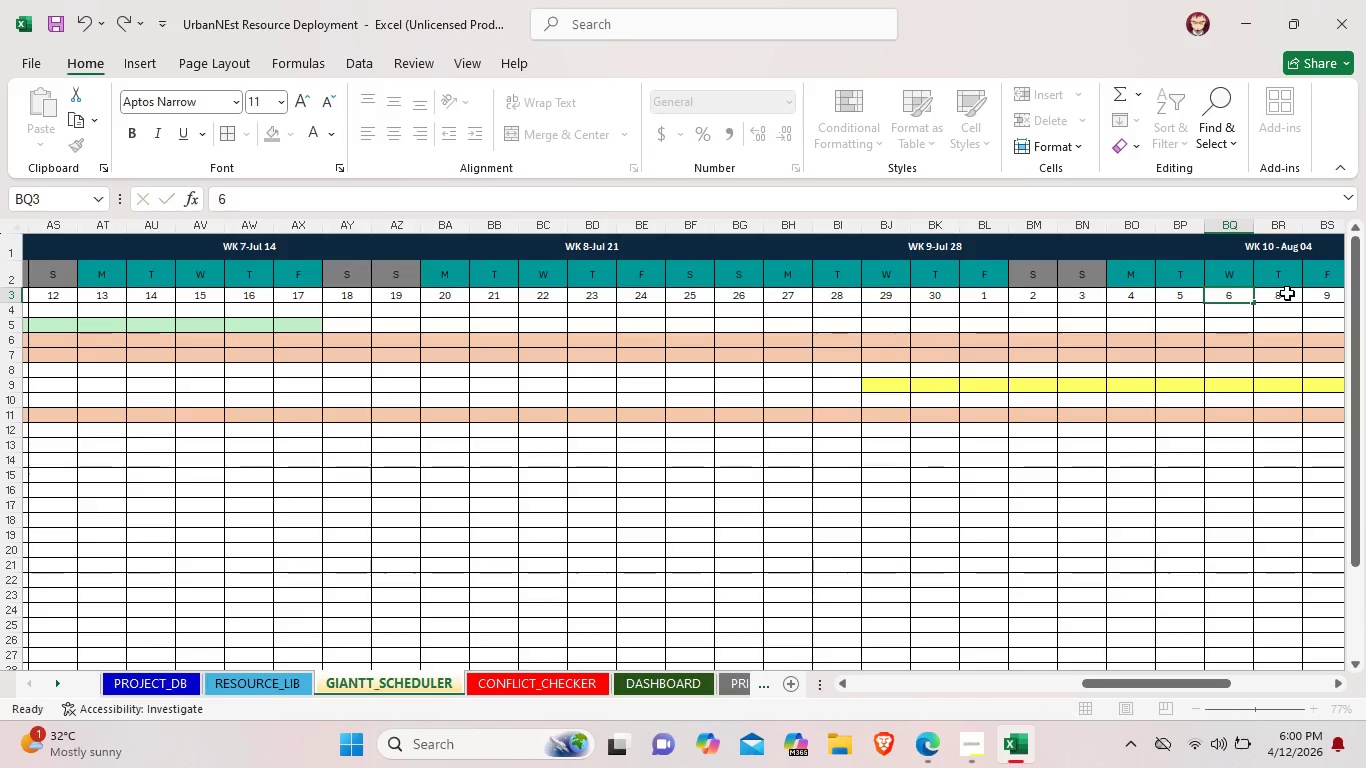 
double_click([1287, 293])
 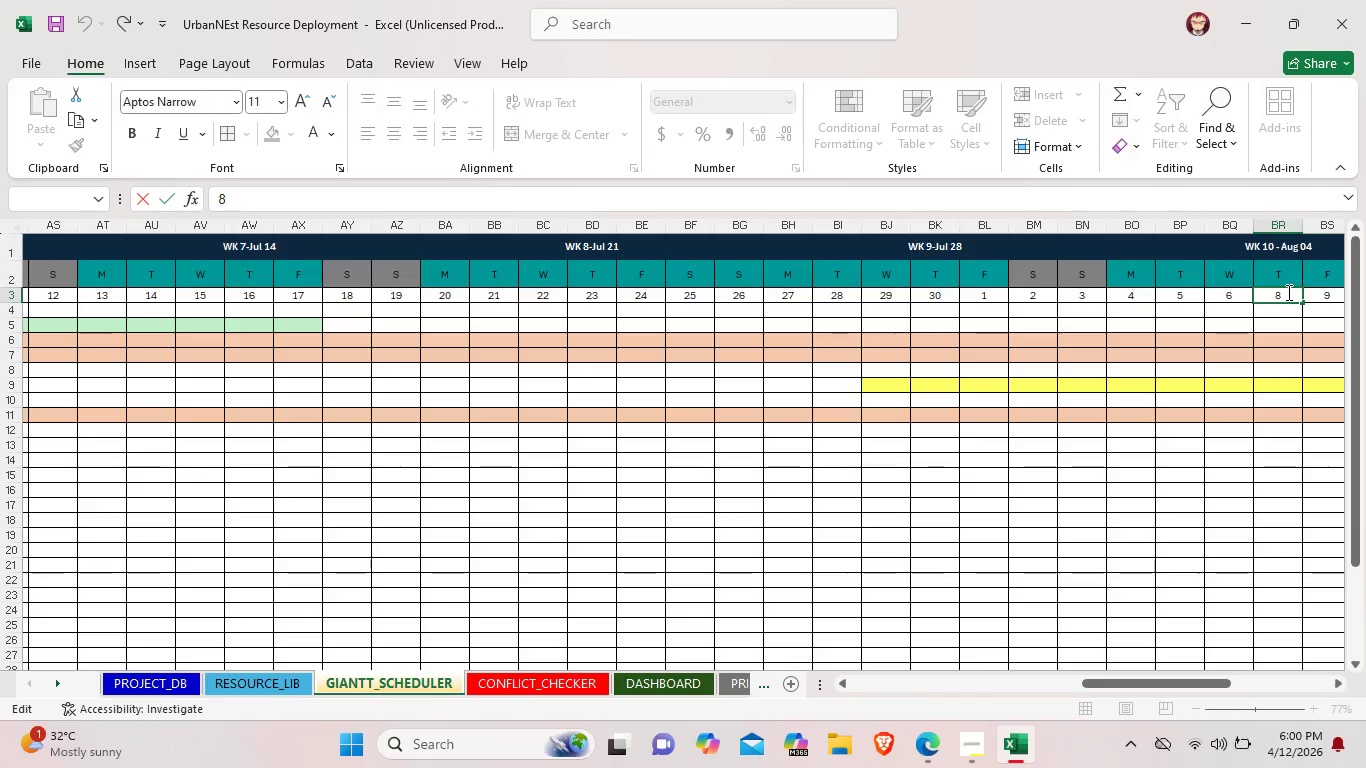 
key(Backspace)
 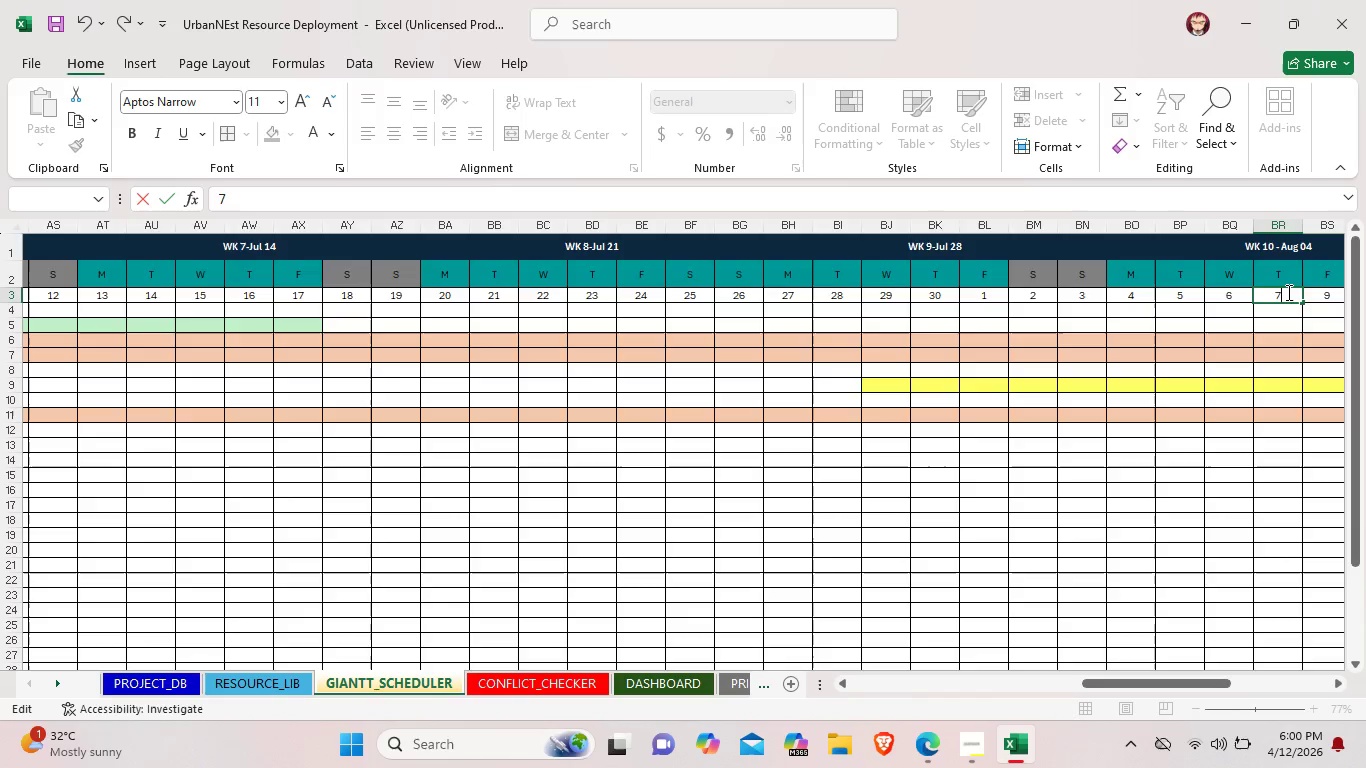 
key(7)
 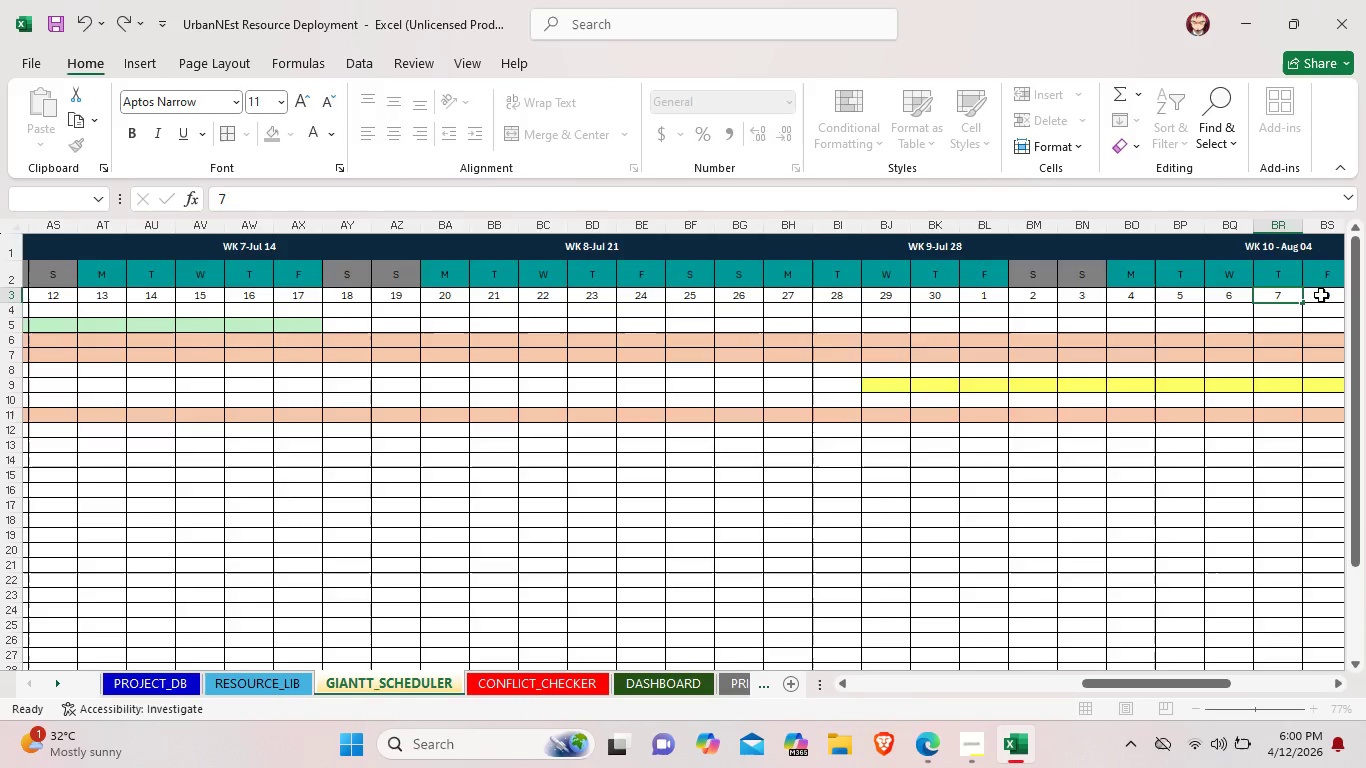 
double_click([1321, 295])
 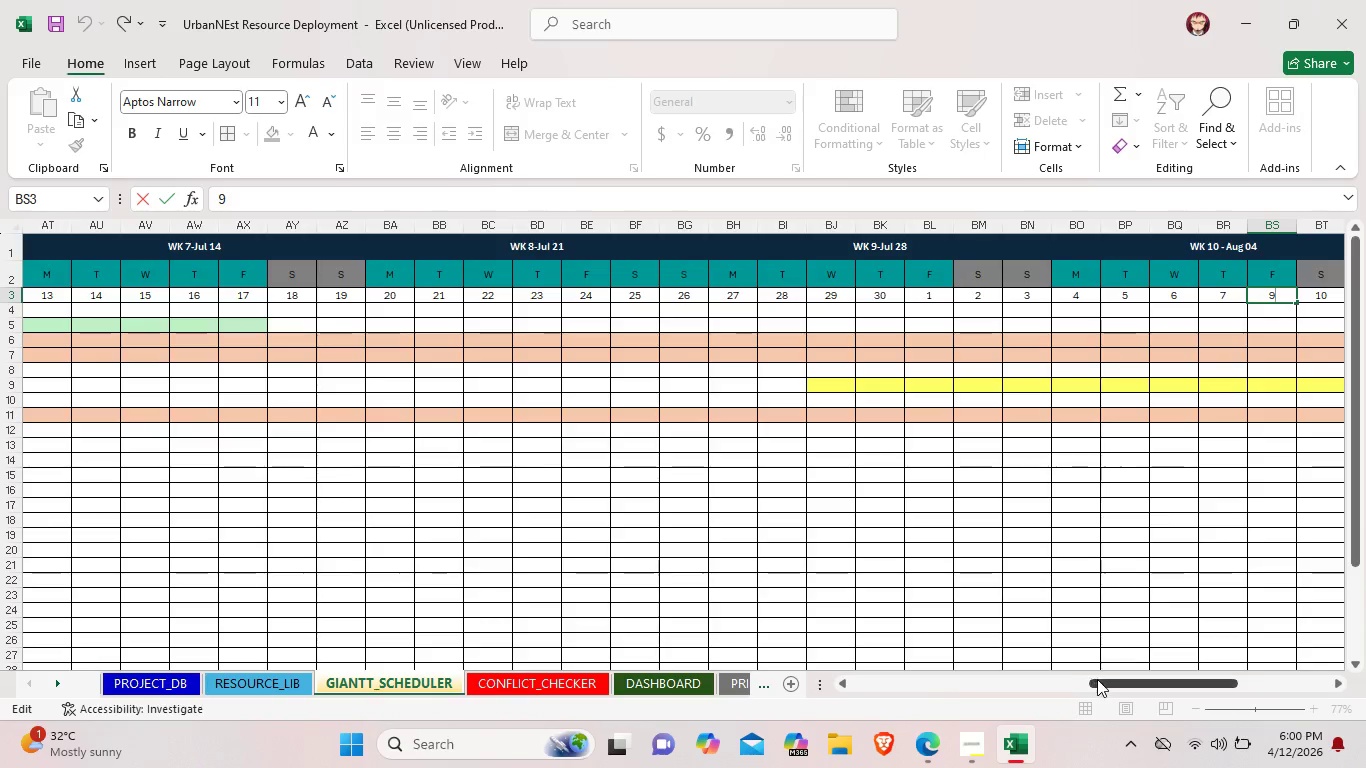 
left_click_drag(start_coordinate=[1101, 679], to_coordinate=[1148, 681])
 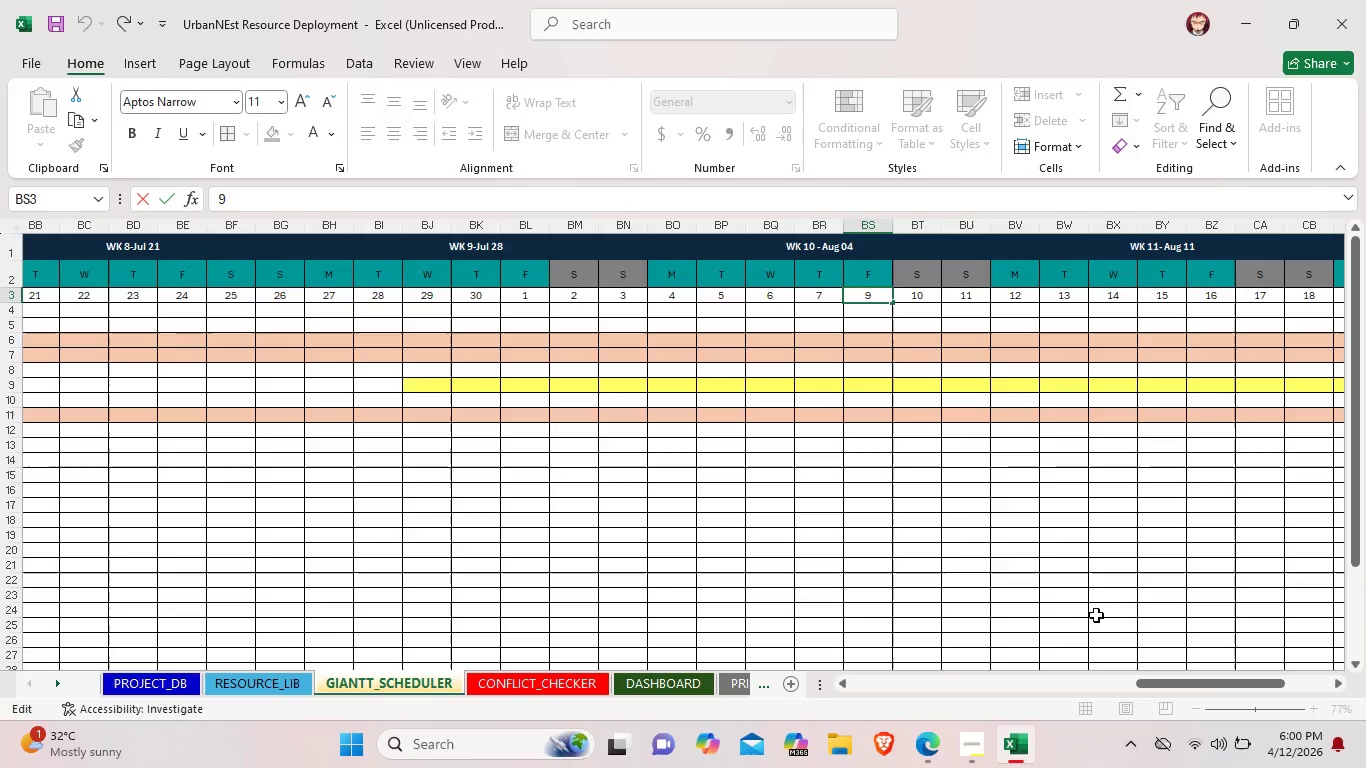 
key(Backspace)
 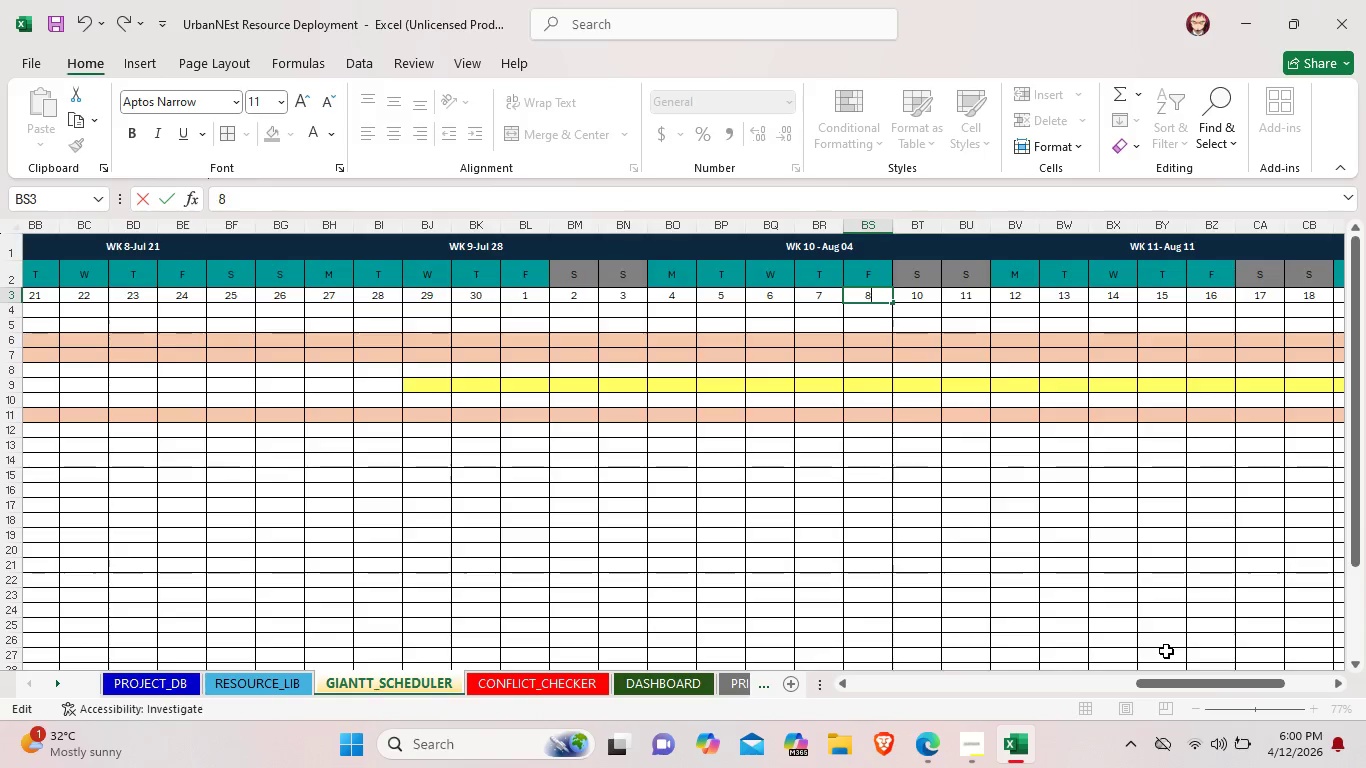 
key(8)
 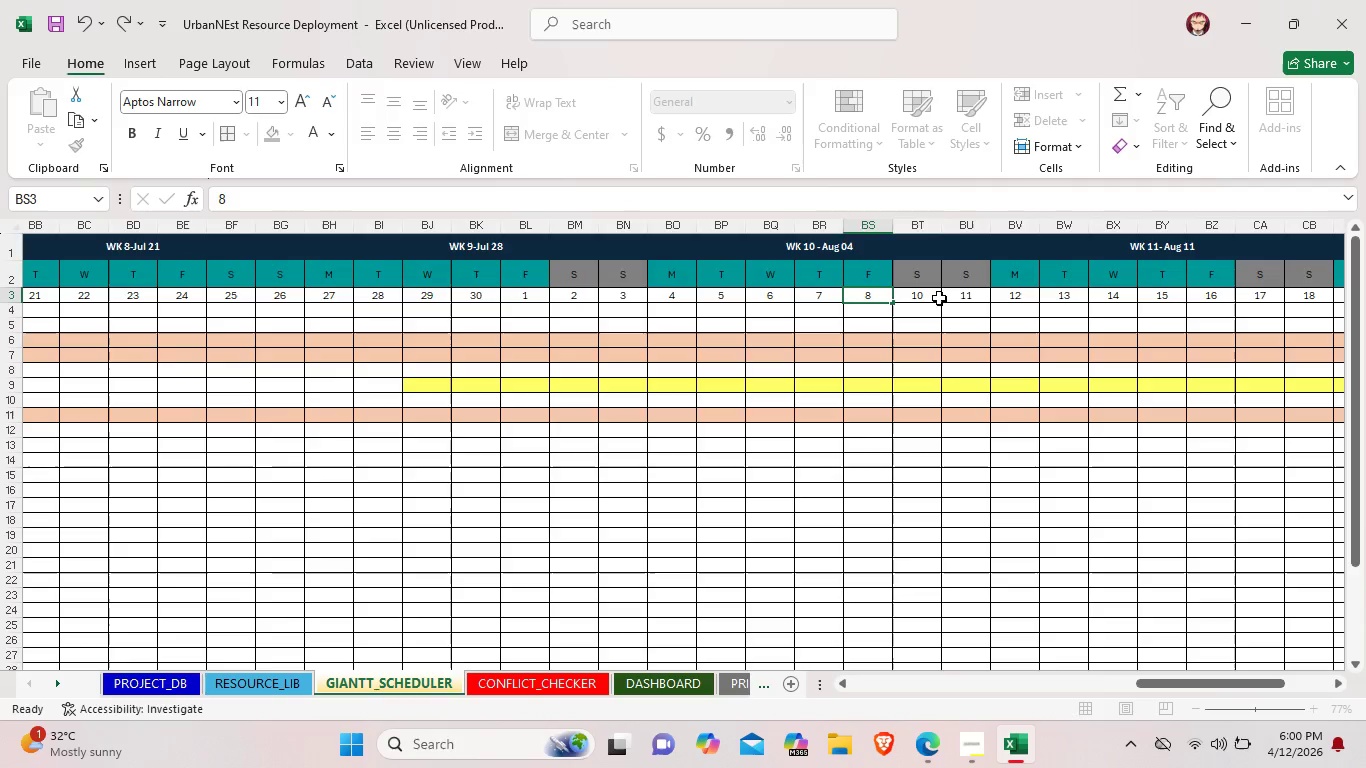 
double_click([939, 298])
 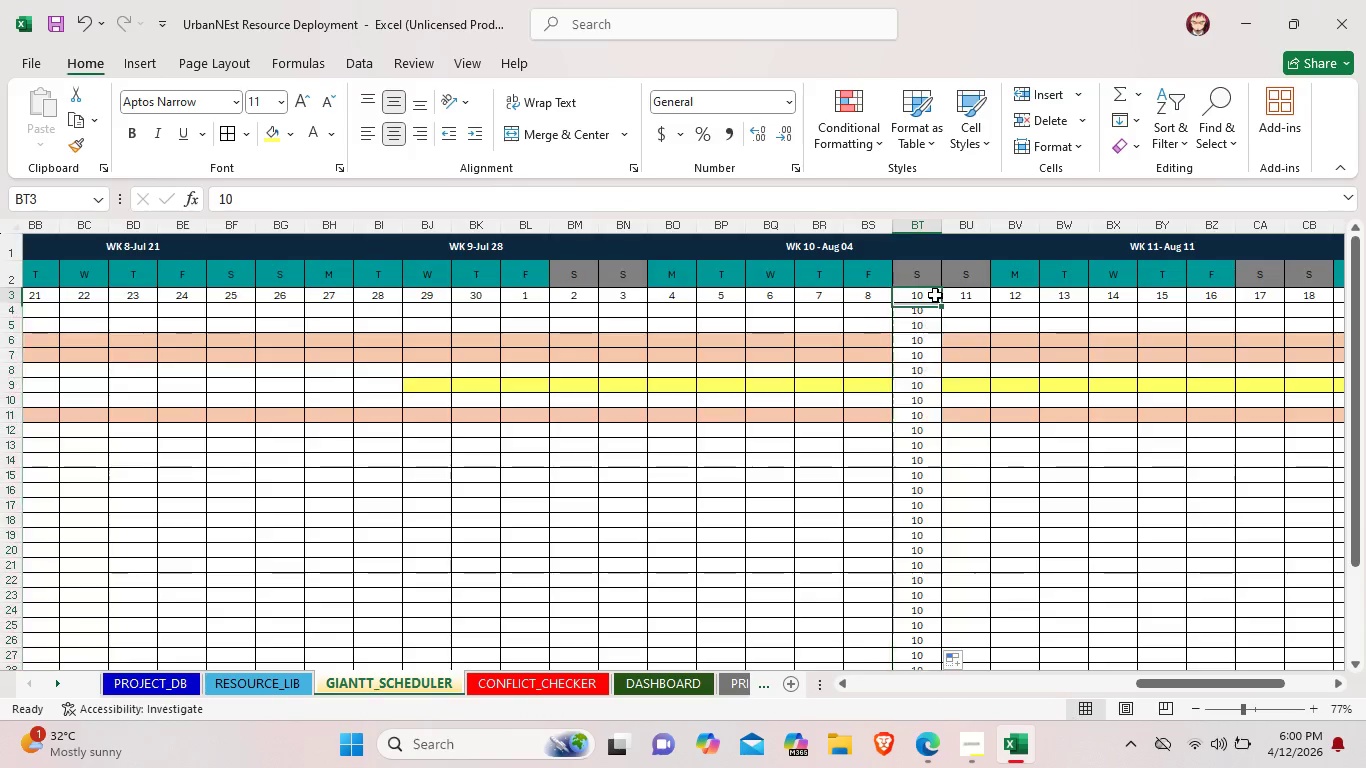 
double_click([935, 295])
 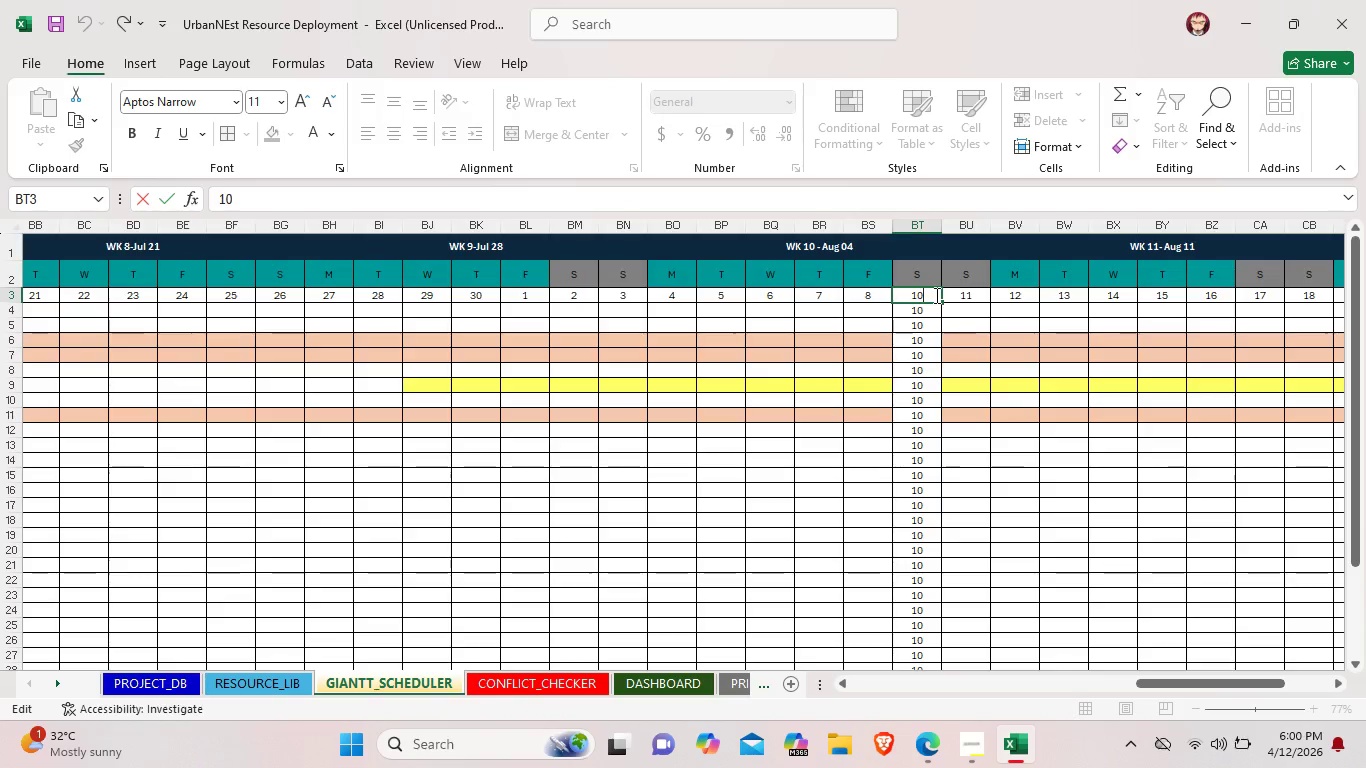 
key(Control+Z)
 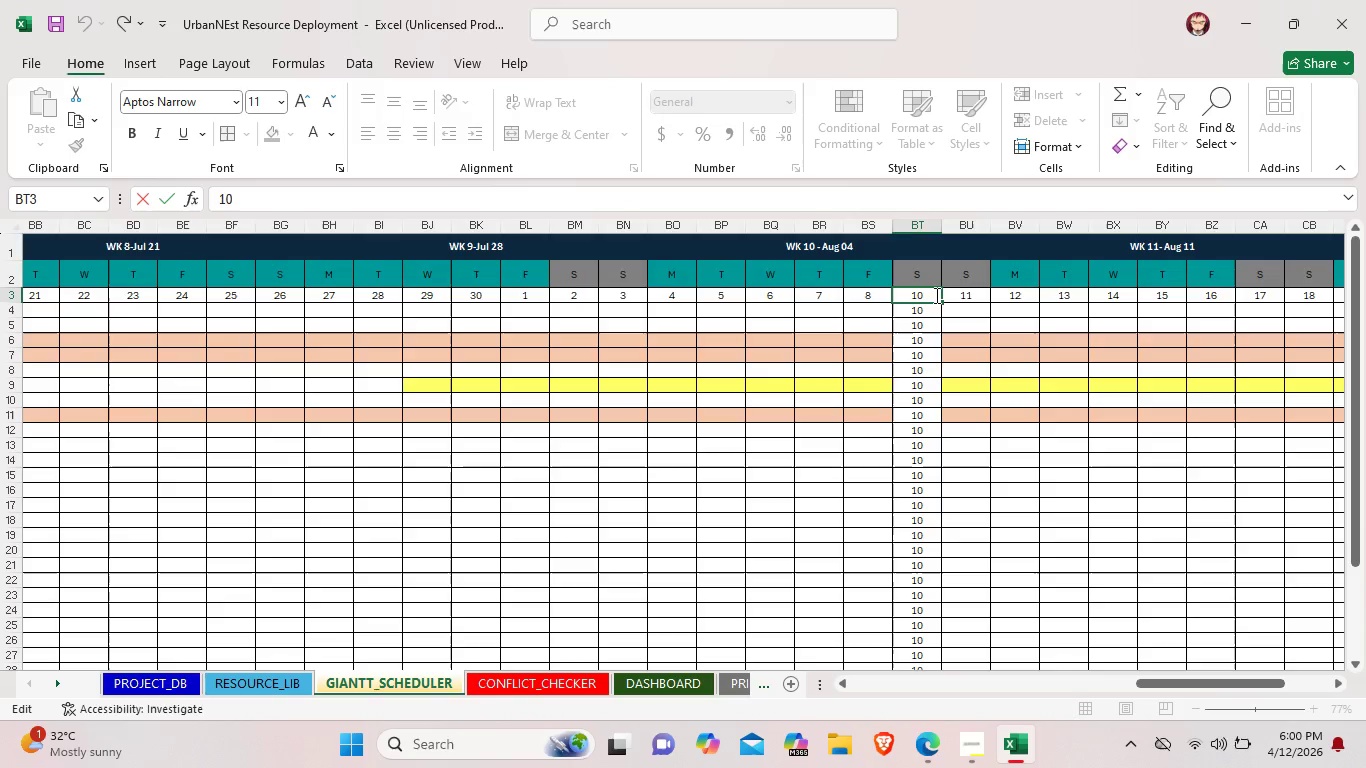 
key(Control+Z)
 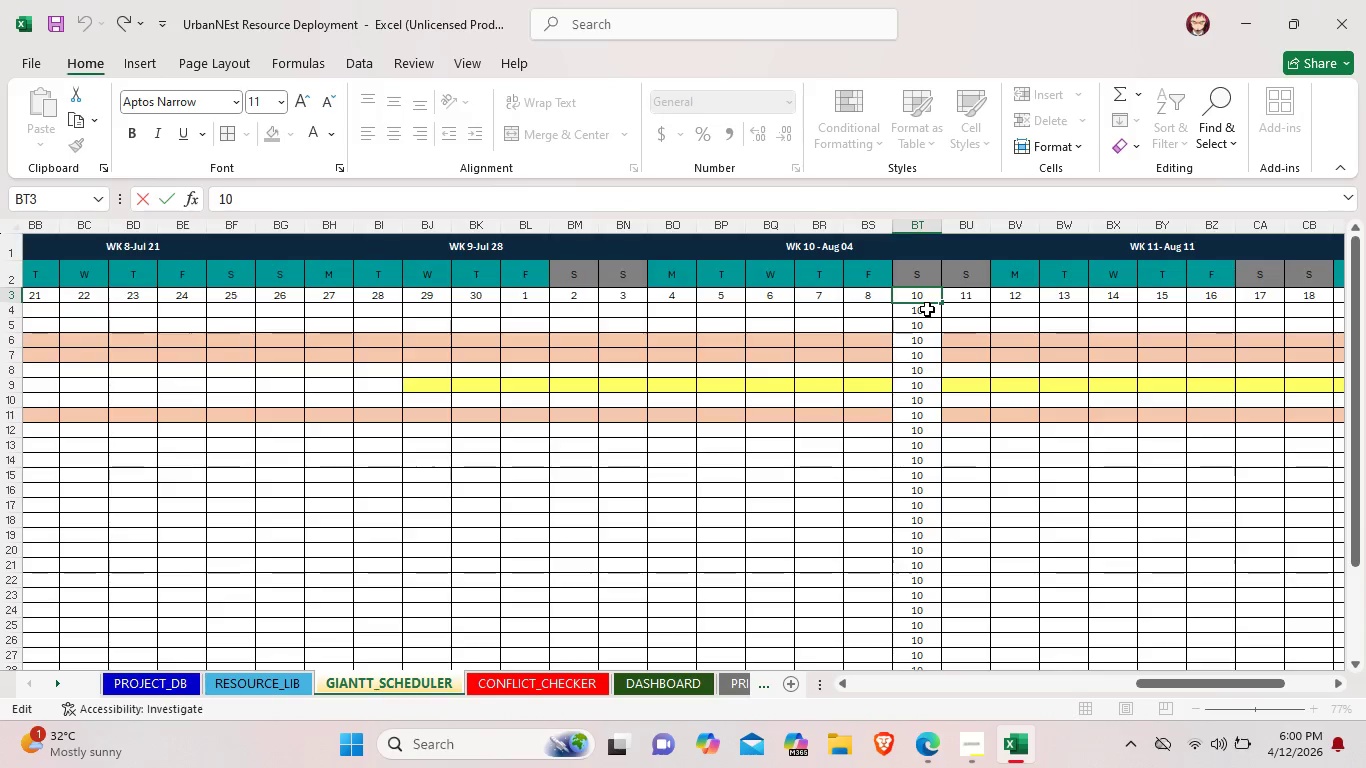 
left_click([927, 309])
 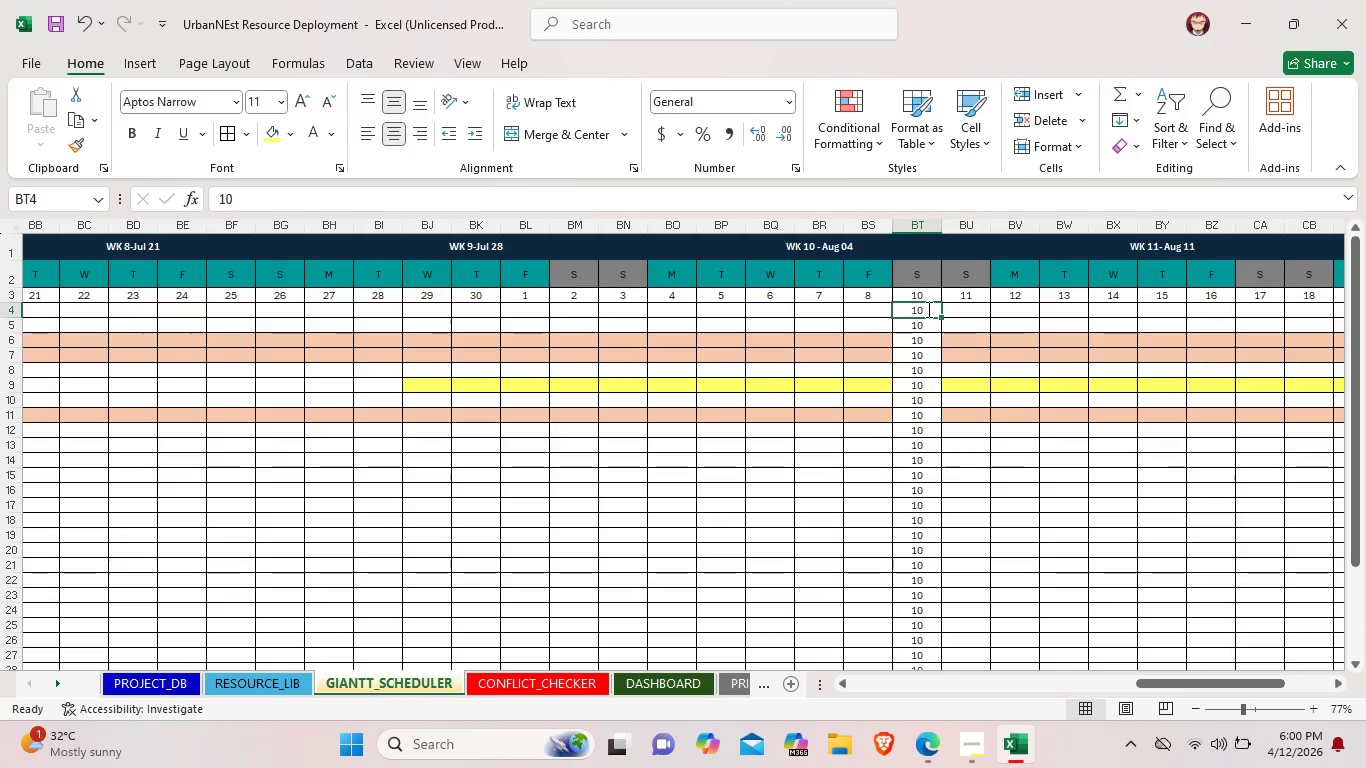 
double_click([927, 309])
 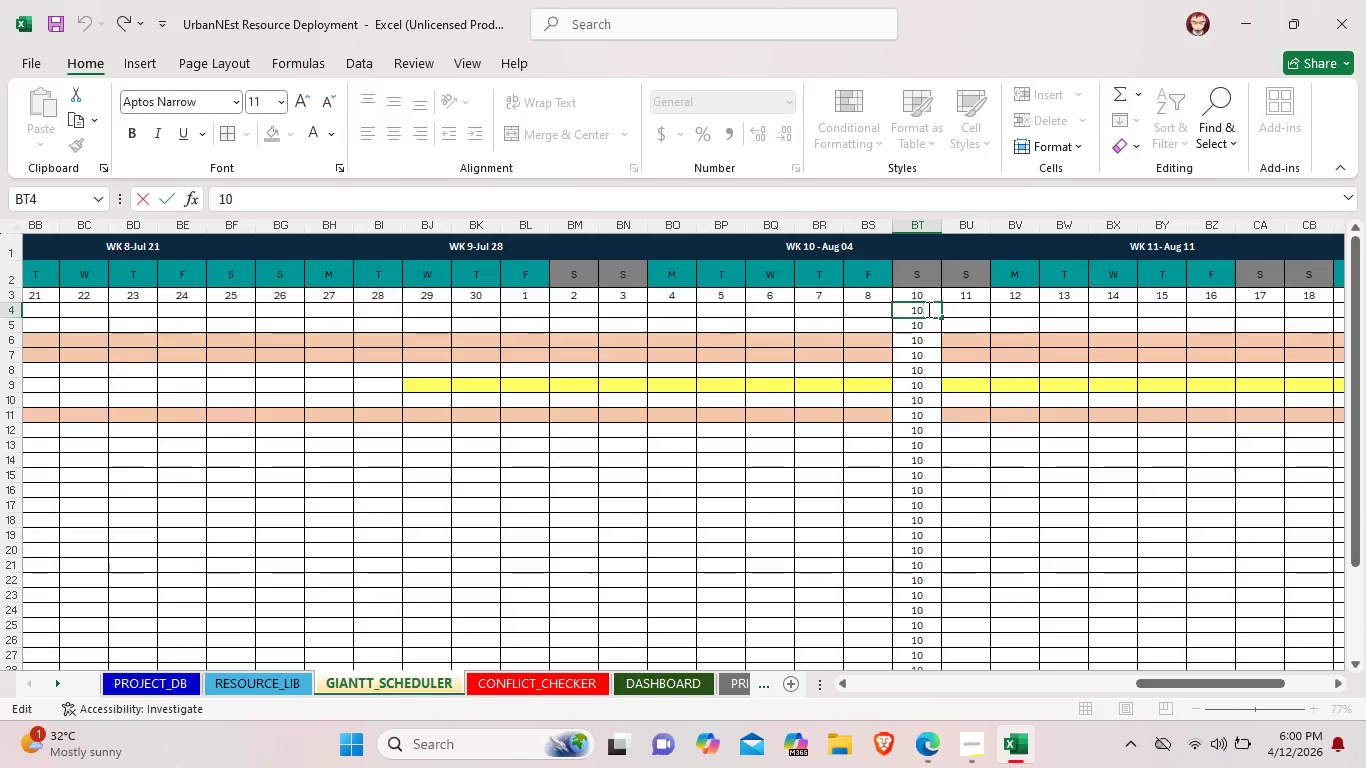 
key(Backspace)
 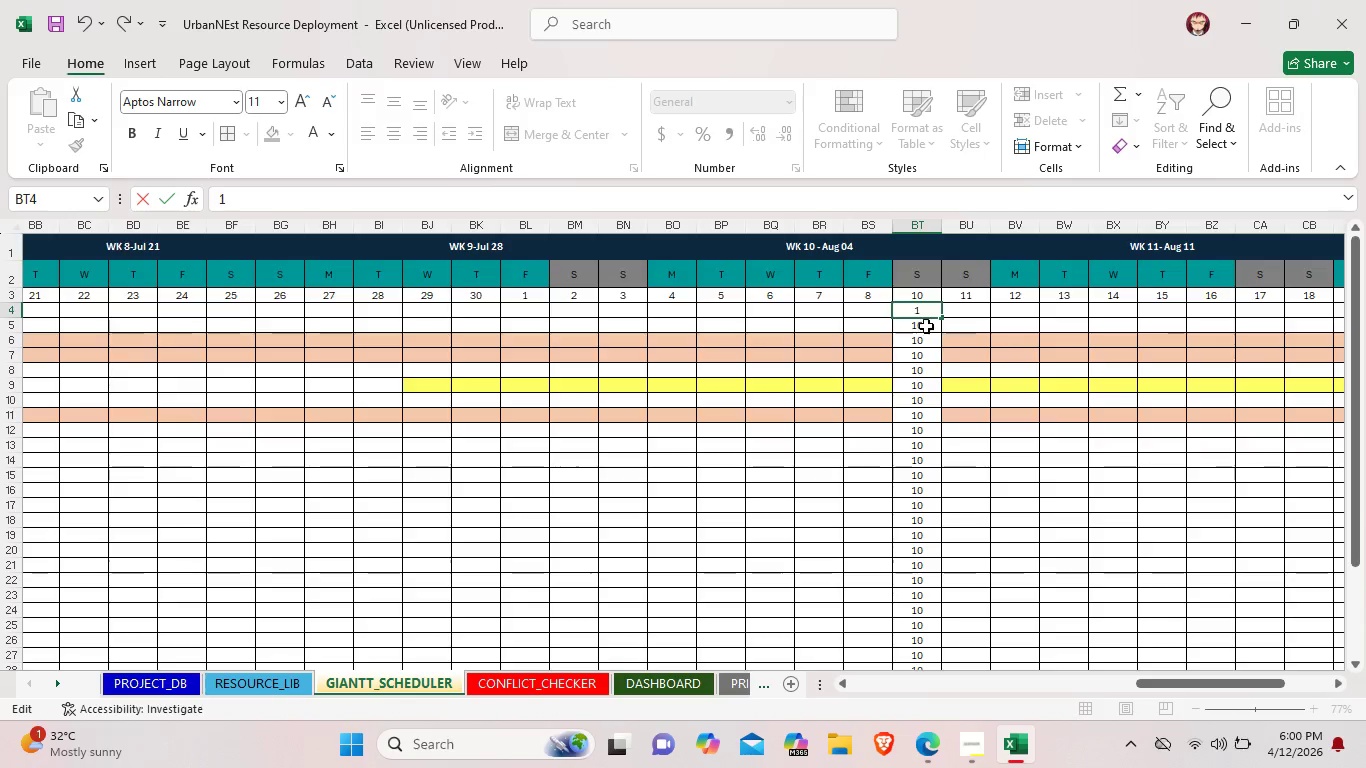 
key(Backspace)
 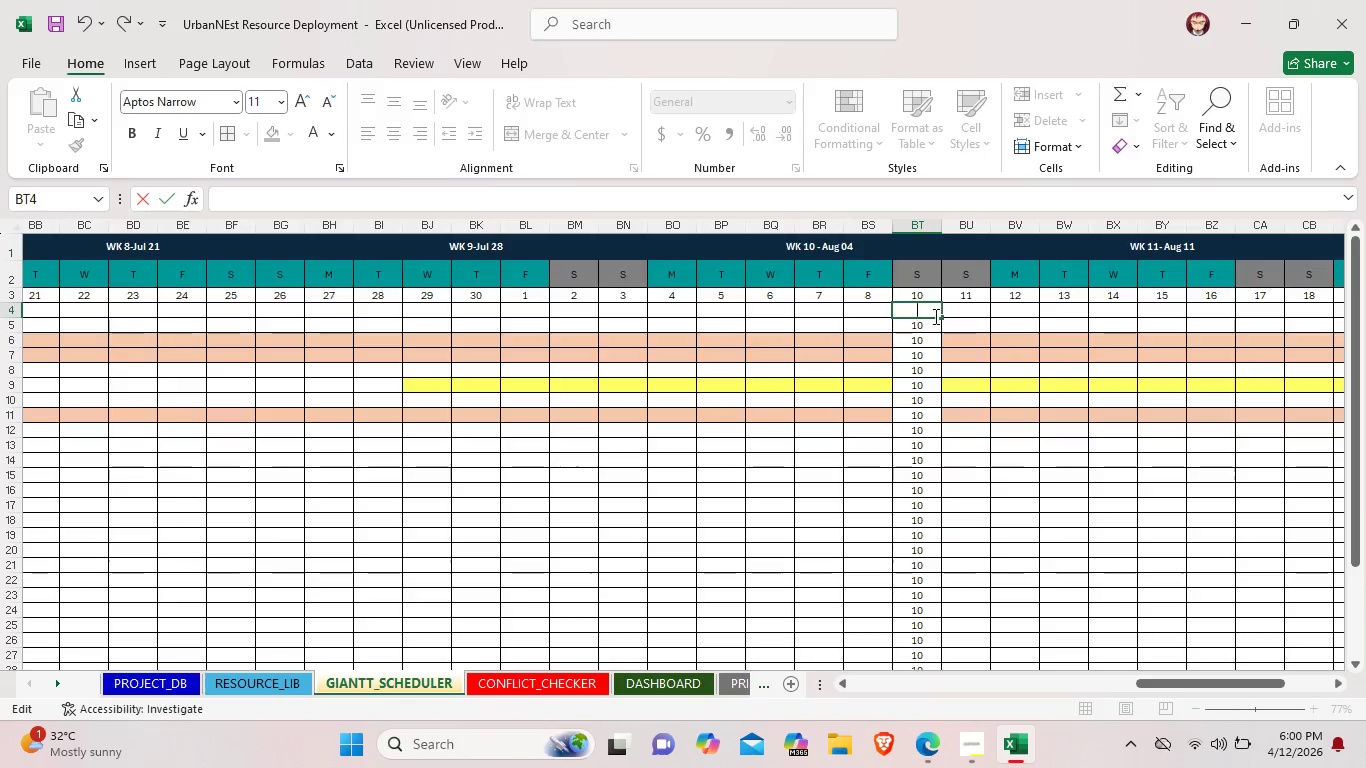 
left_click([937, 314])
 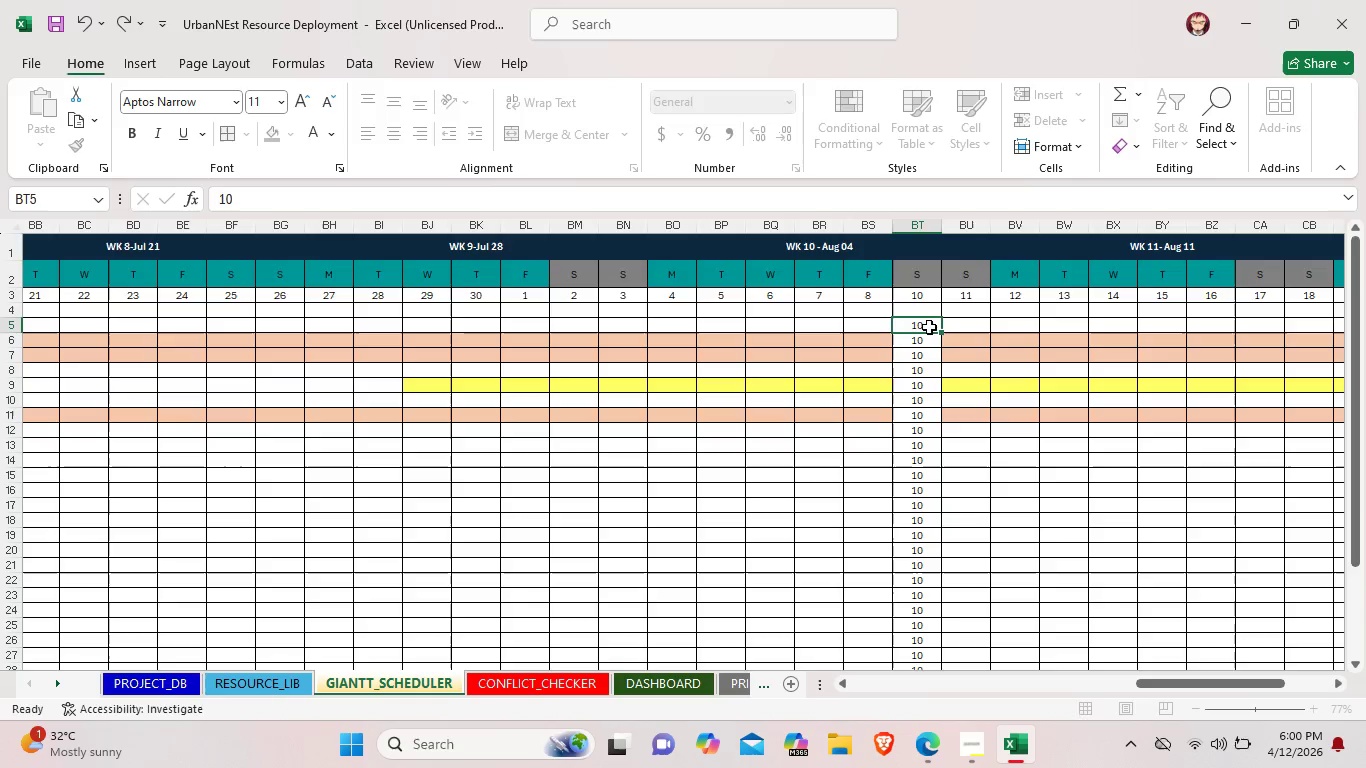 
double_click([929, 327])
 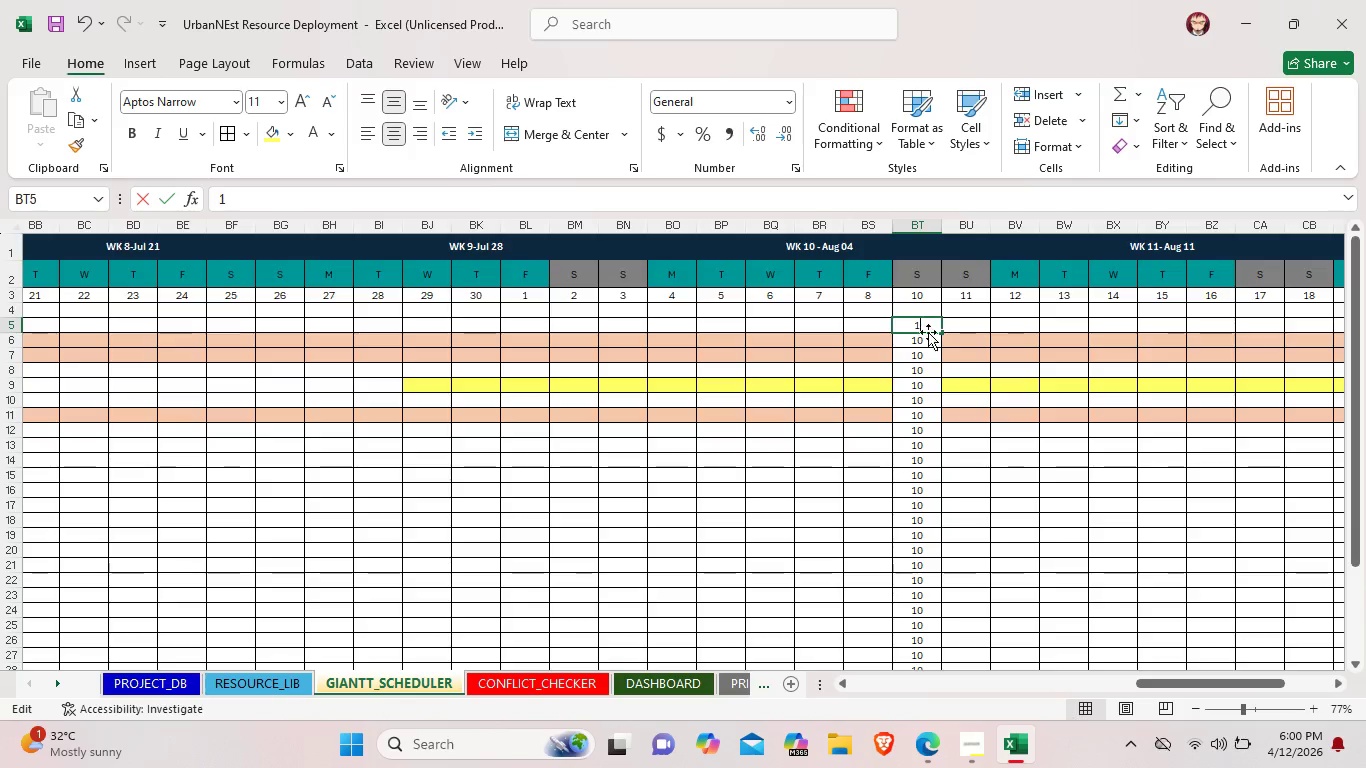 
key(Backspace)
 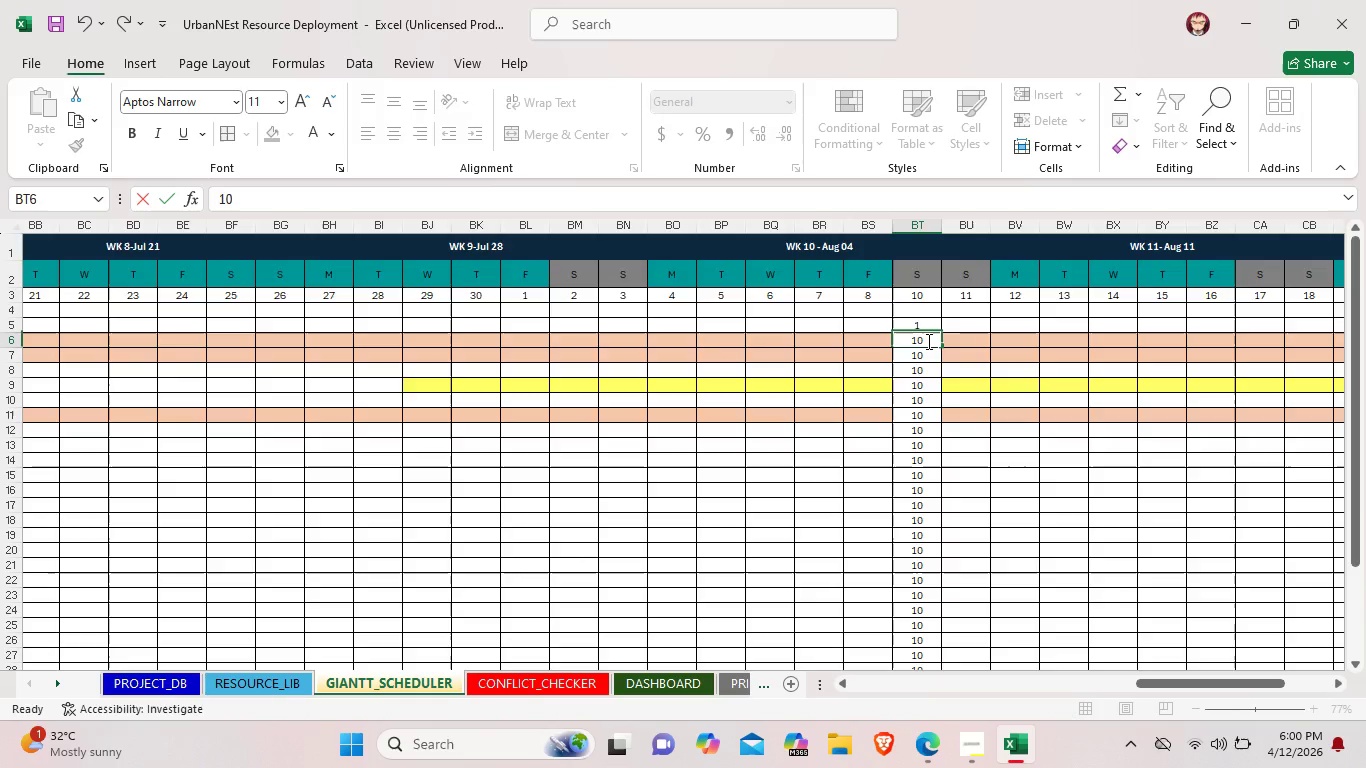 
double_click([927, 341])
 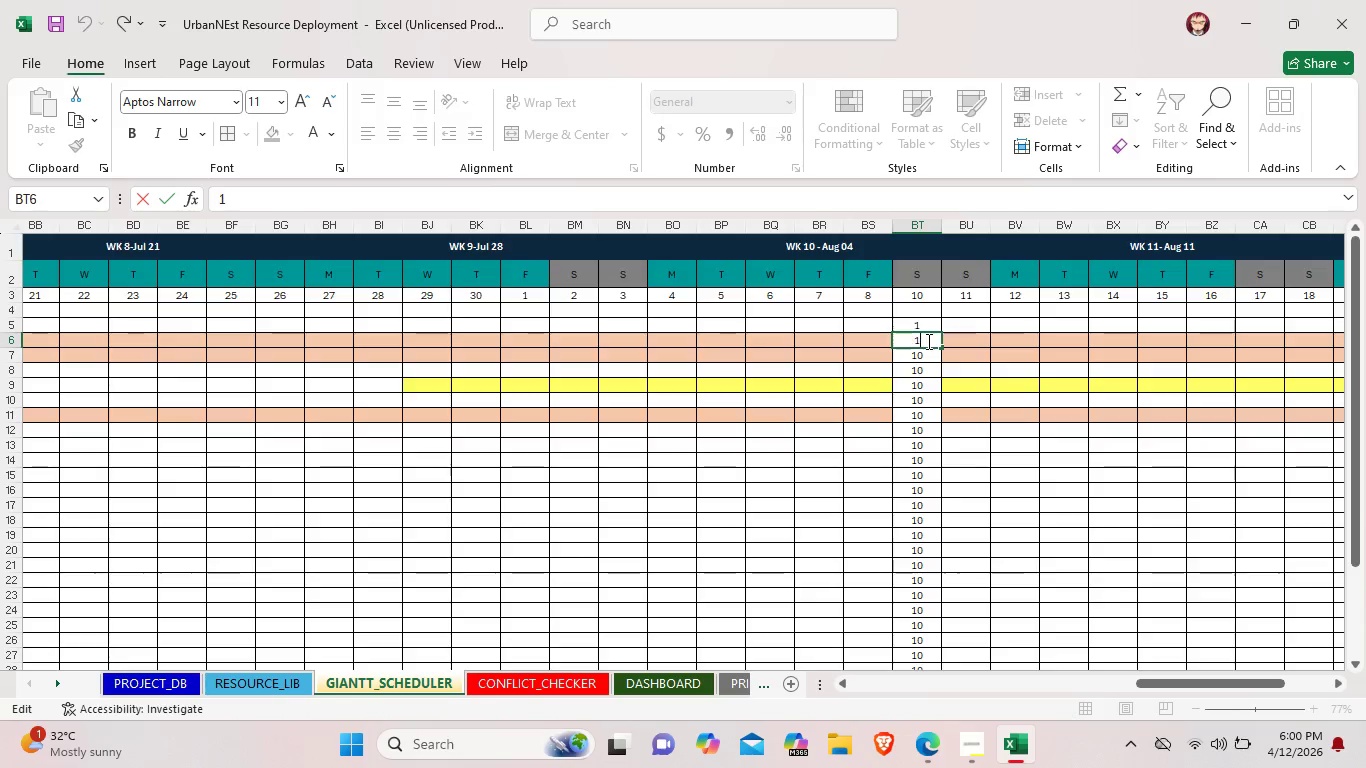 
key(Backspace)
 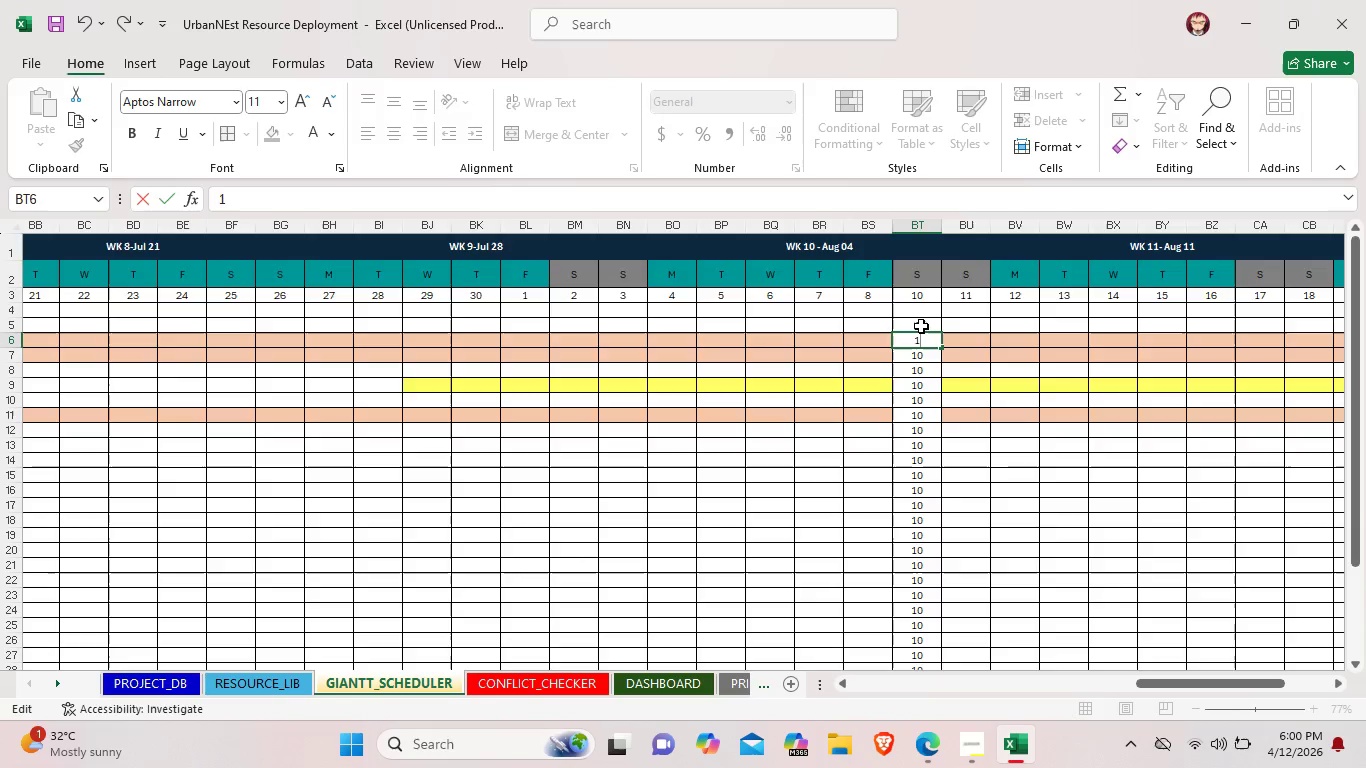 
left_click([921, 326])
 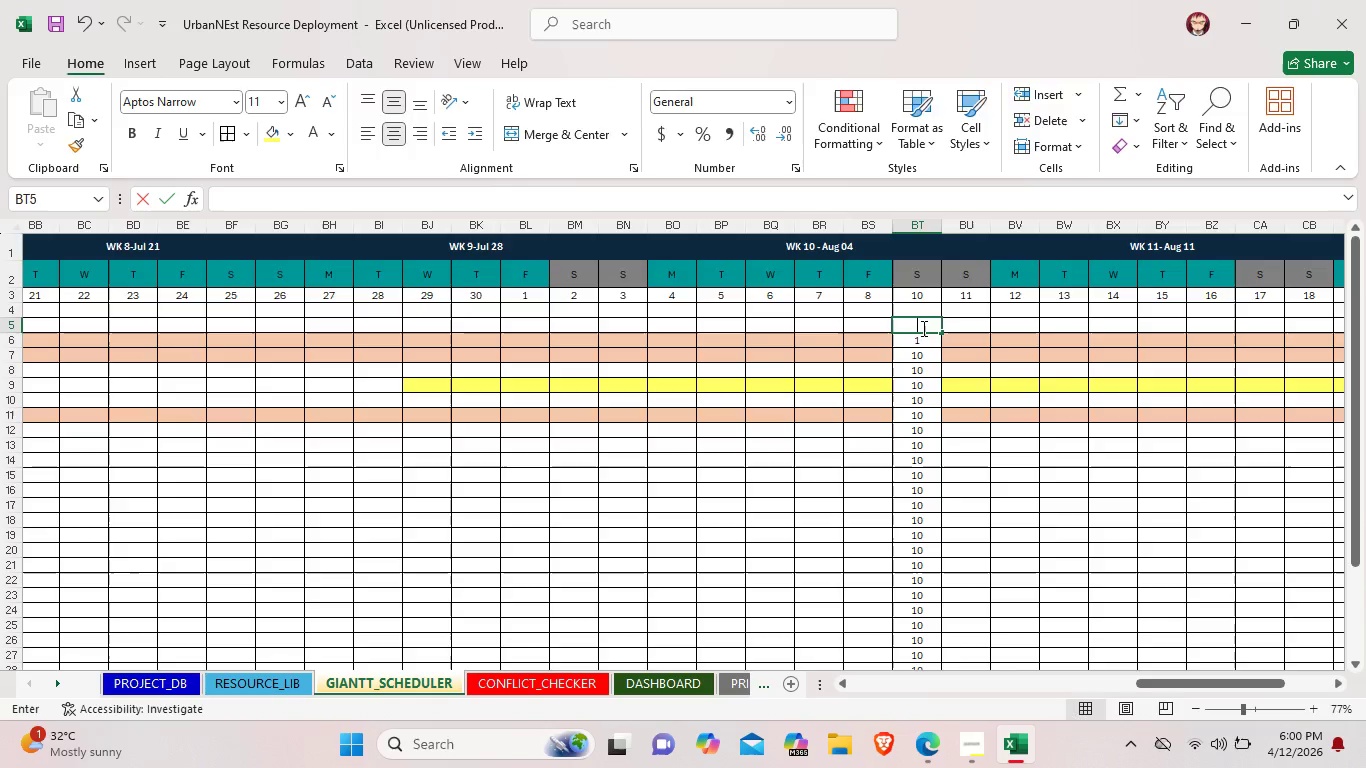 
key(Backspace)
 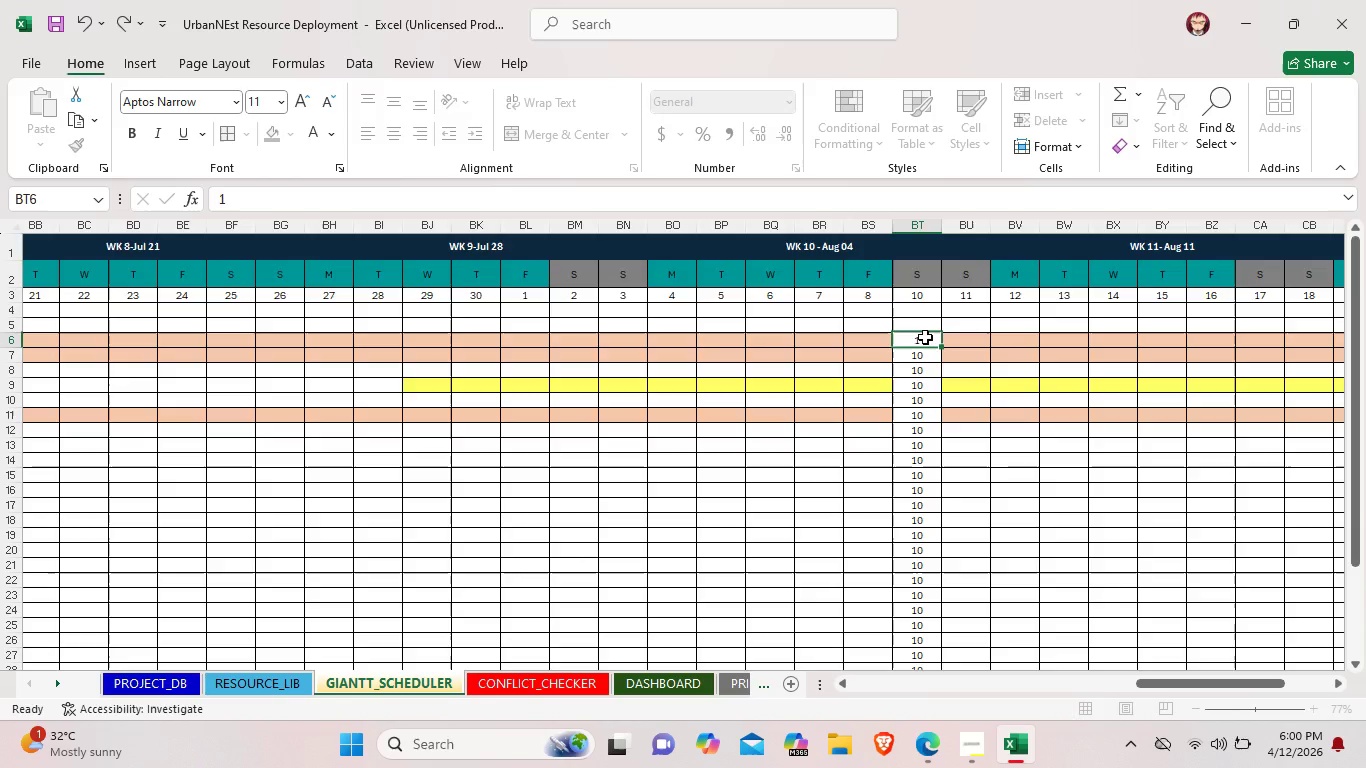 
left_click([925, 337])
 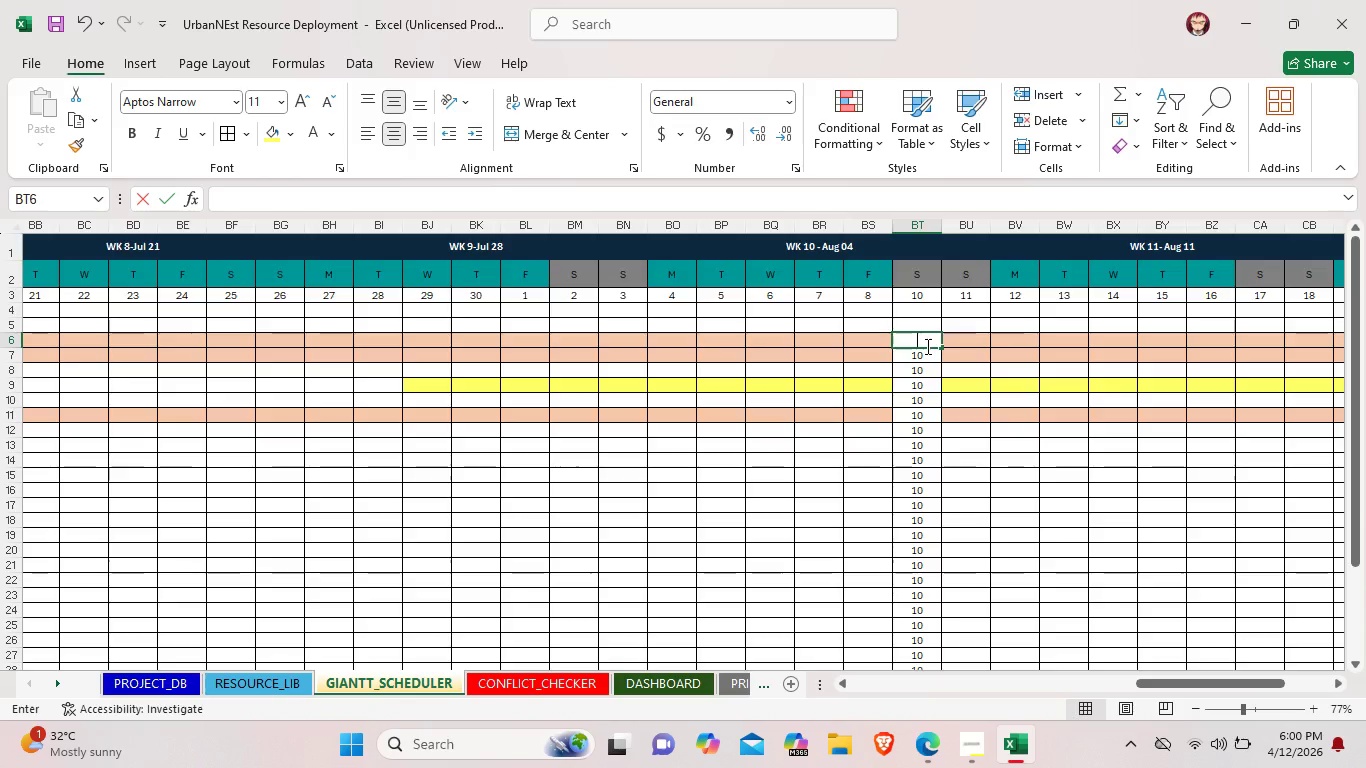 
key(Backspace)
 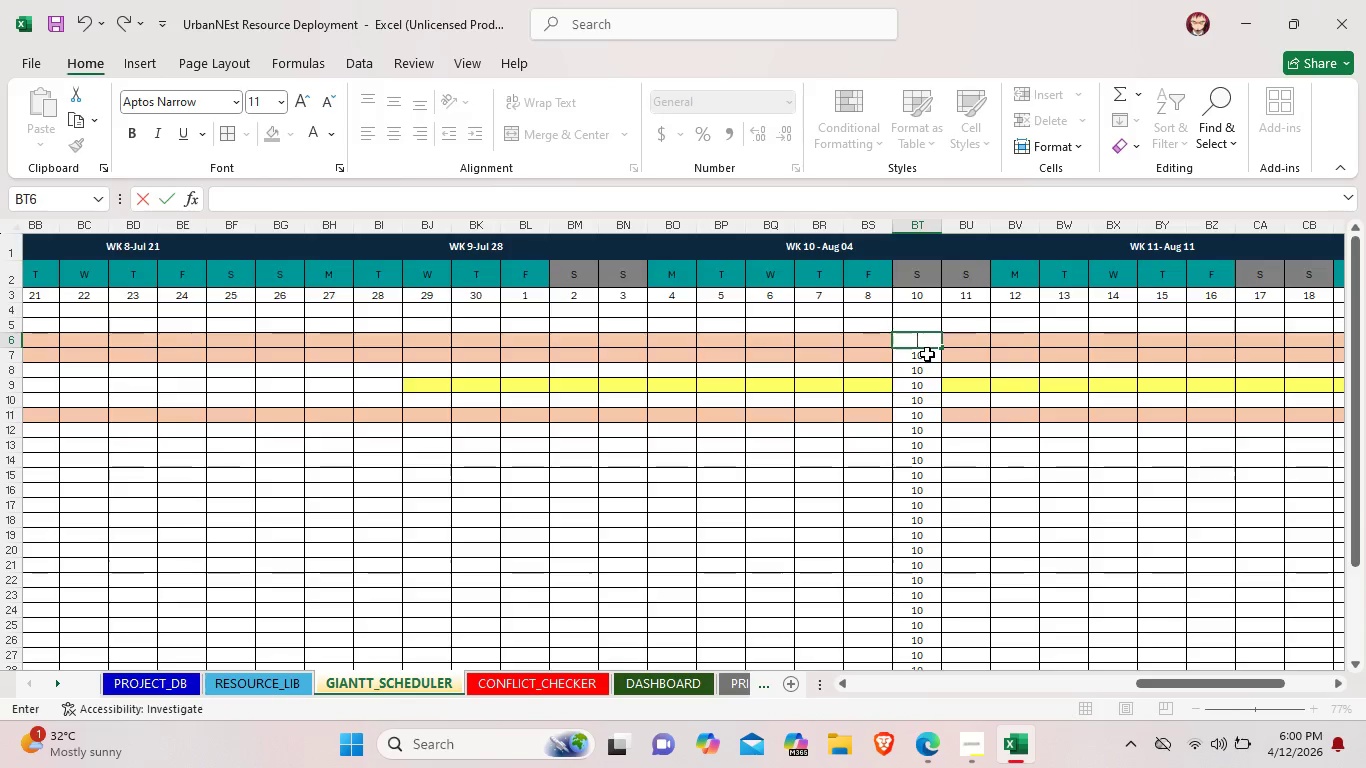 
left_click([927, 354])
 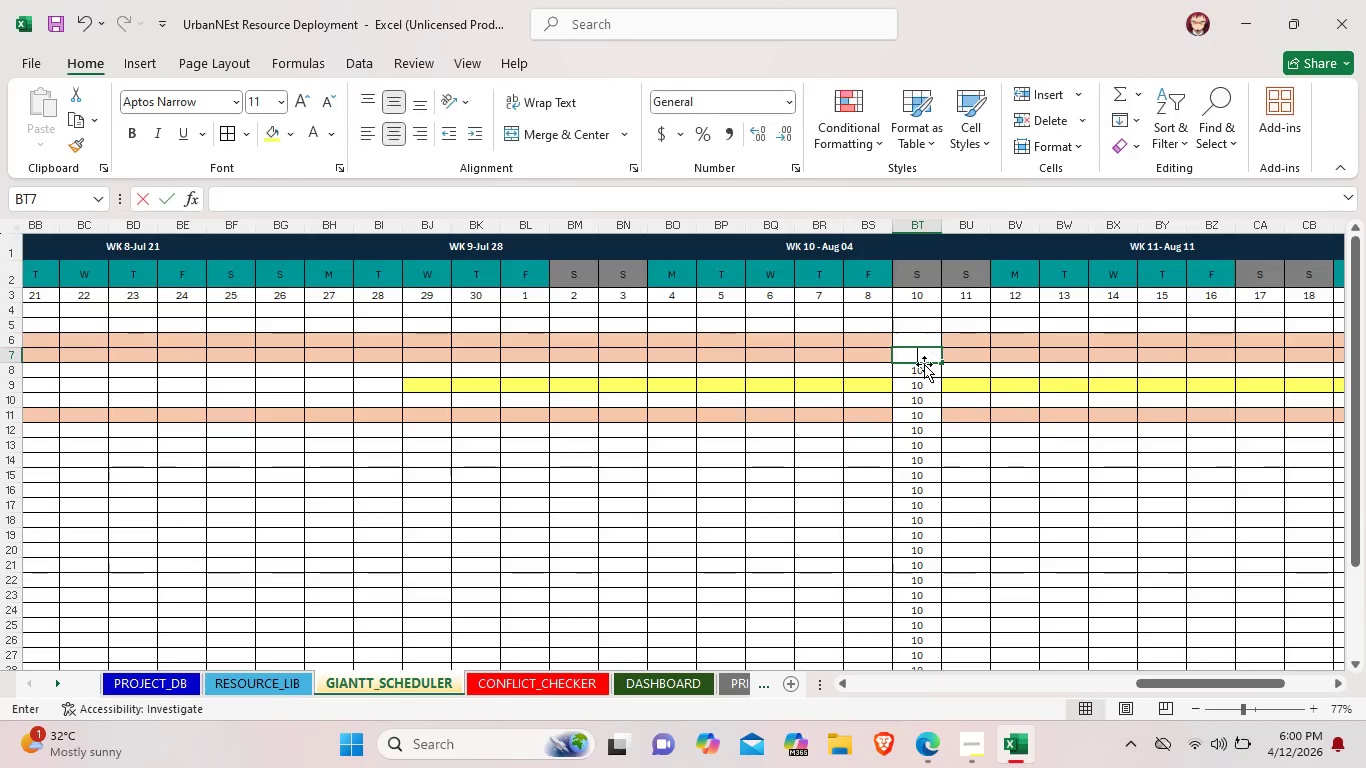 
key(Backspace)
 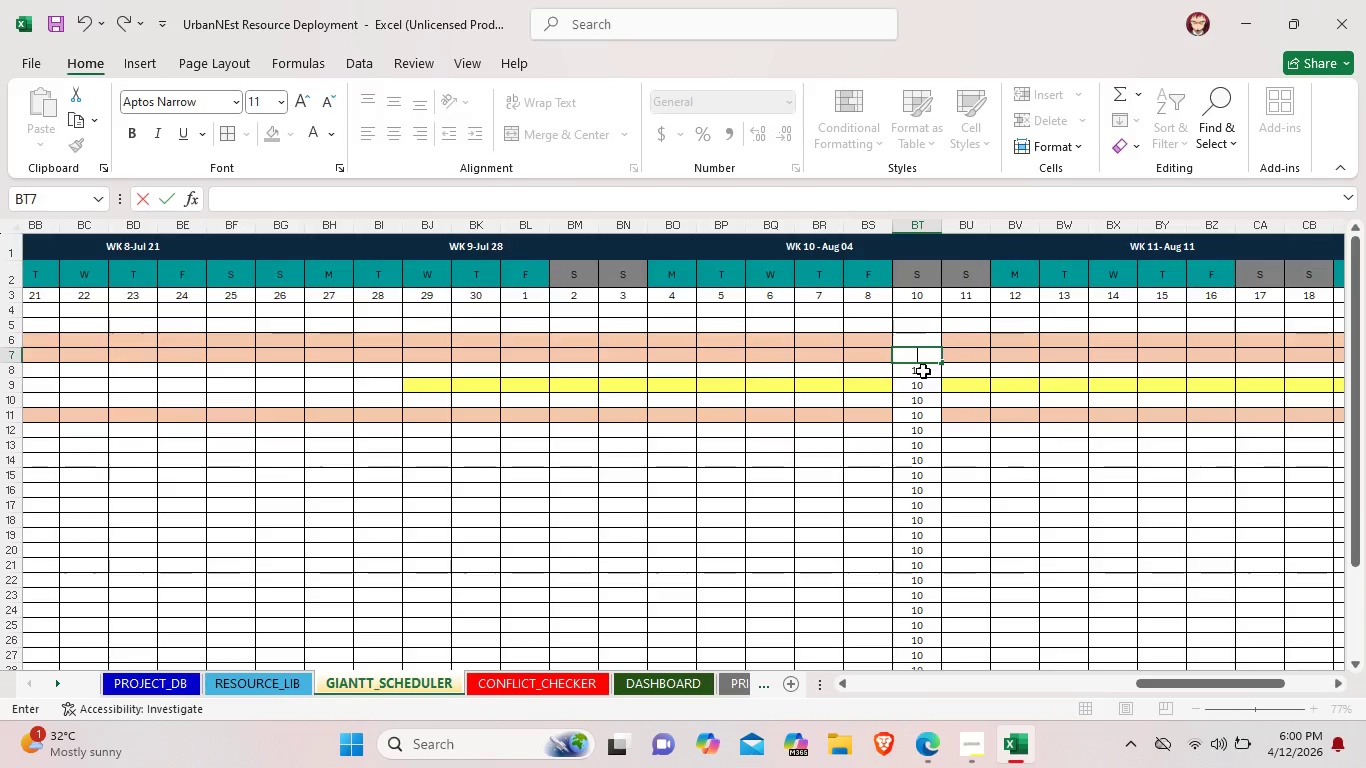 
left_click([923, 371])
 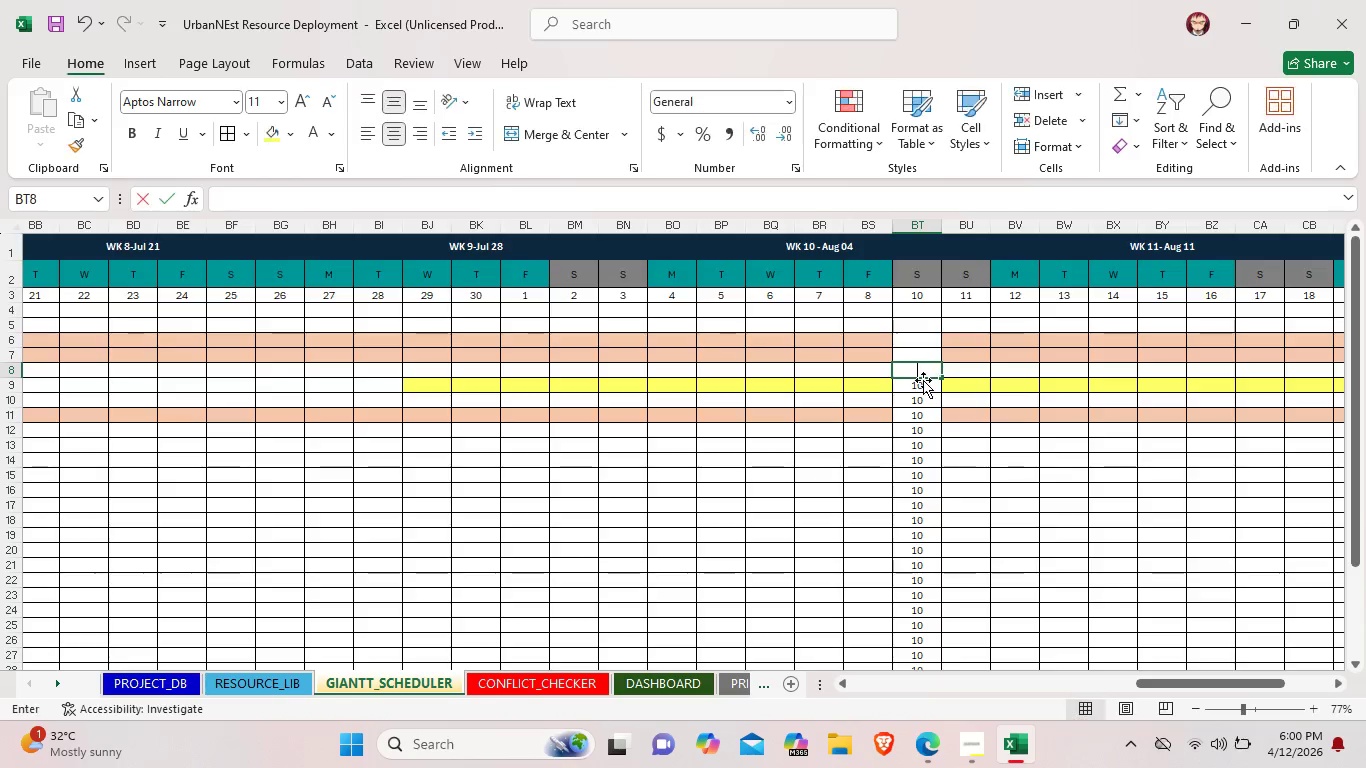 
key(Backspace)
 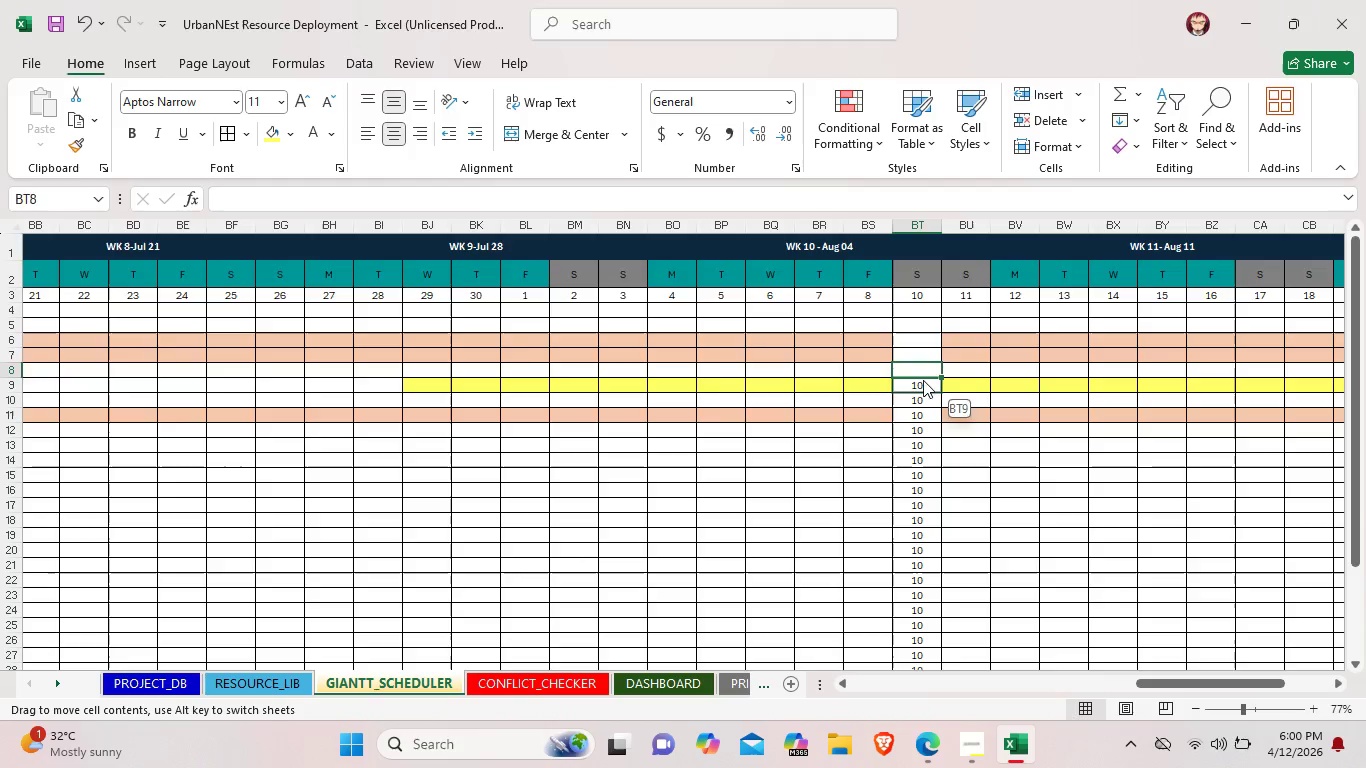 
double_click([923, 380])
 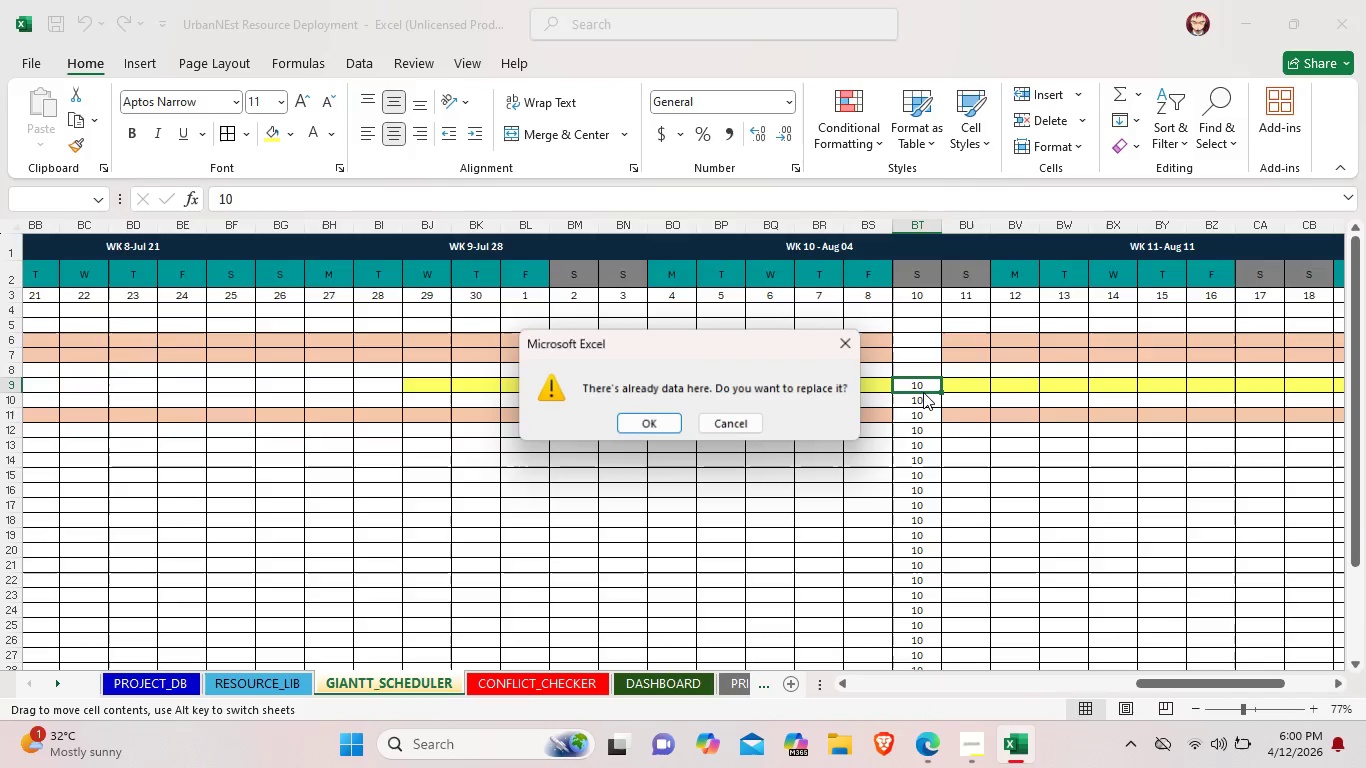 
key(Backspace)
 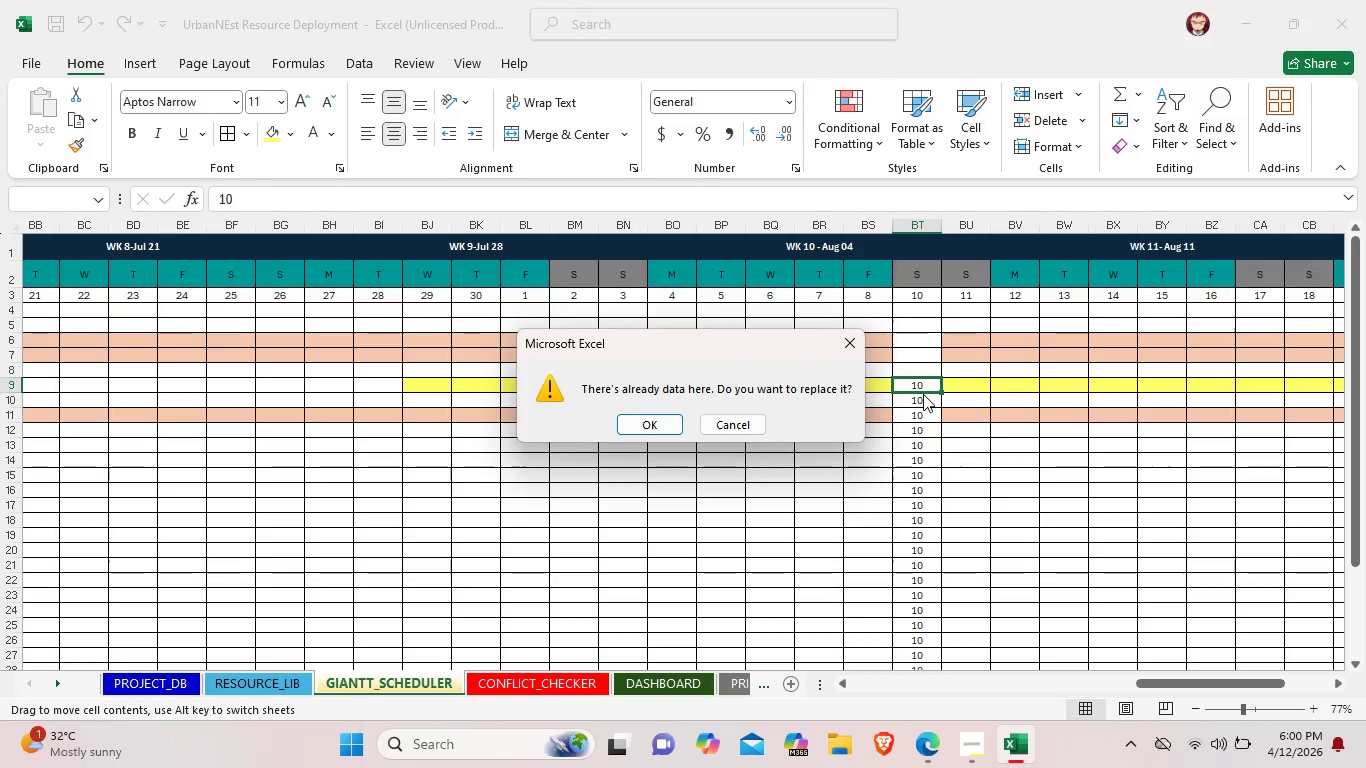 
triple_click([923, 394])
 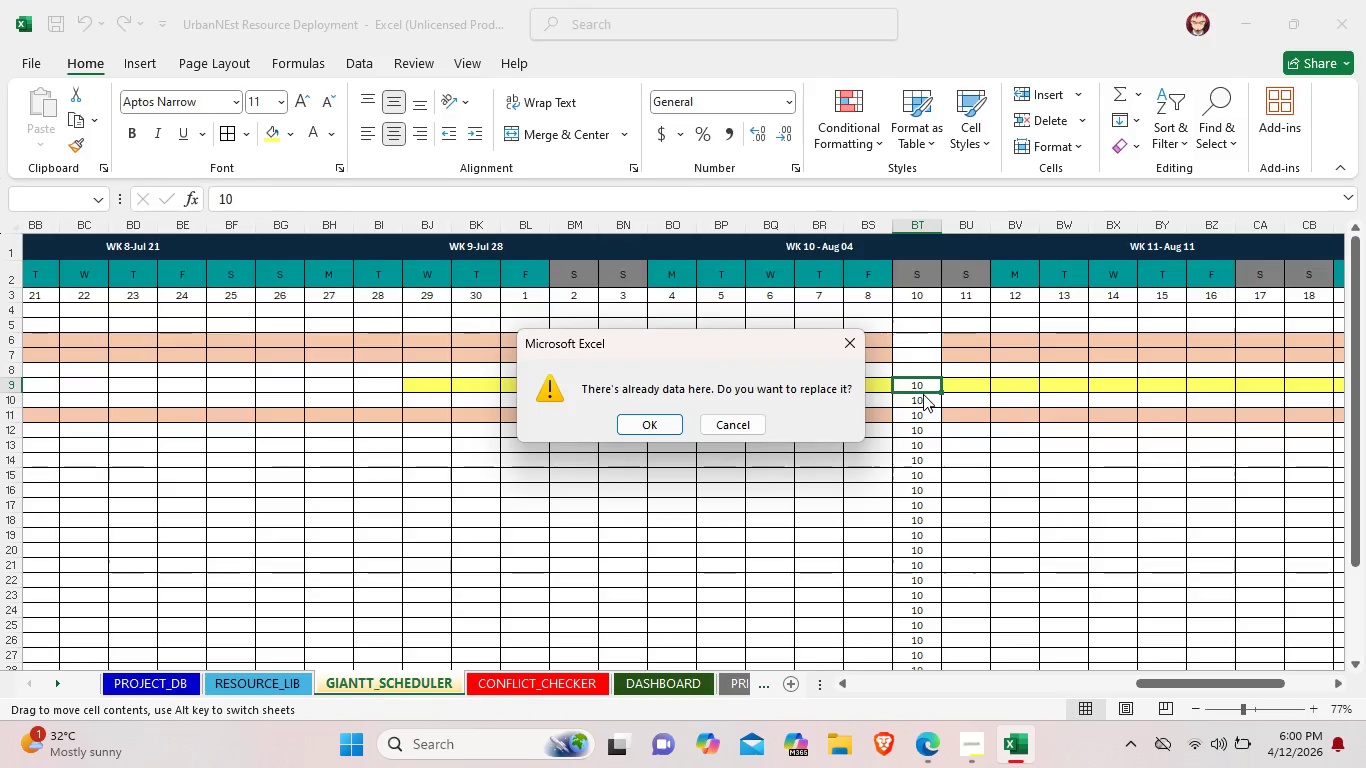 
key(Backspace)
 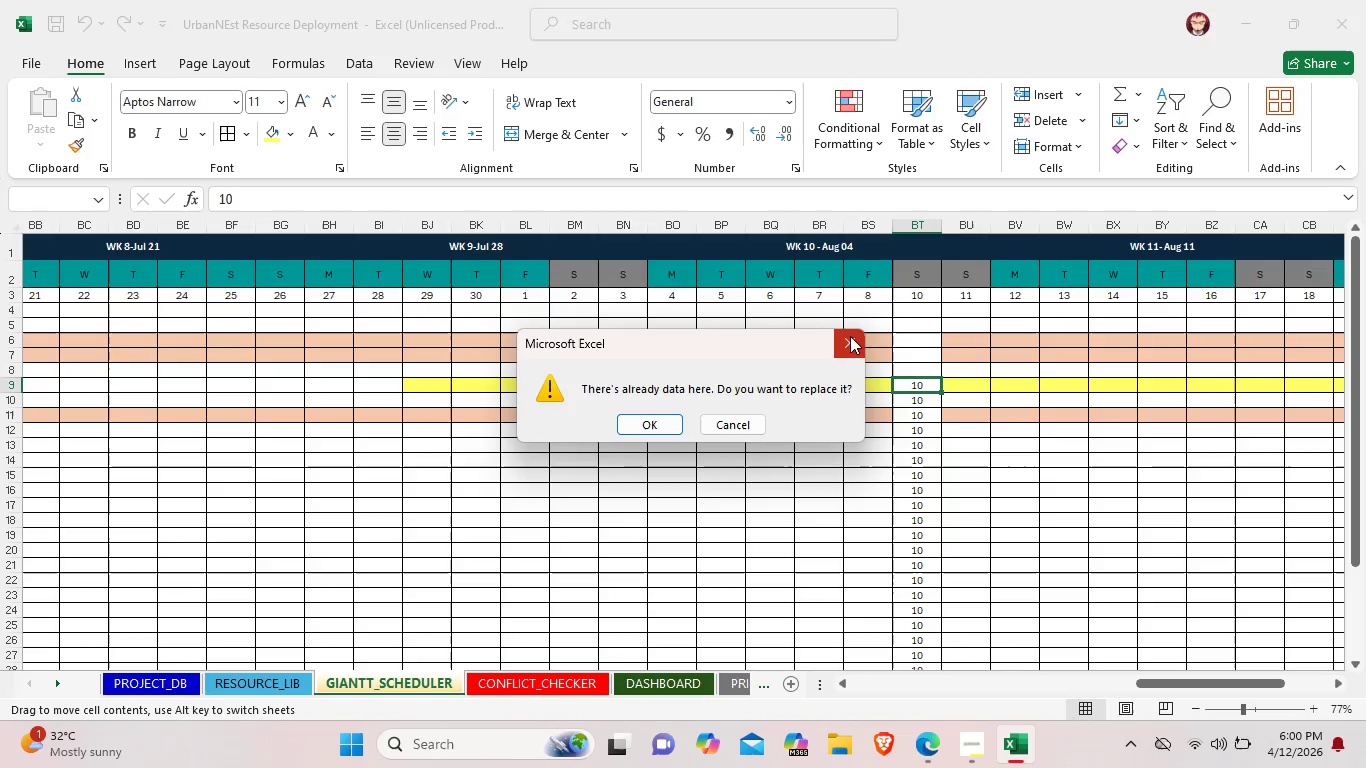 
left_click([850, 336])
 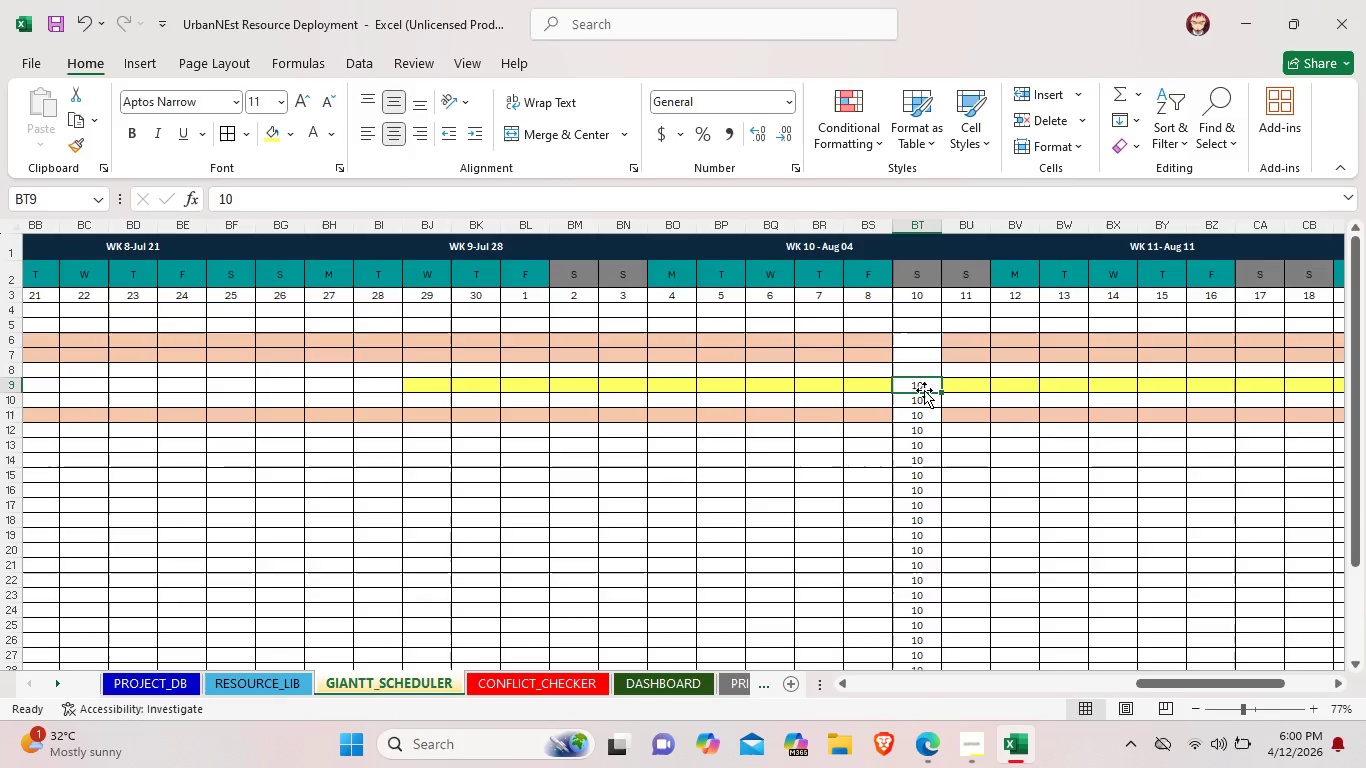 
double_click([924, 390])
 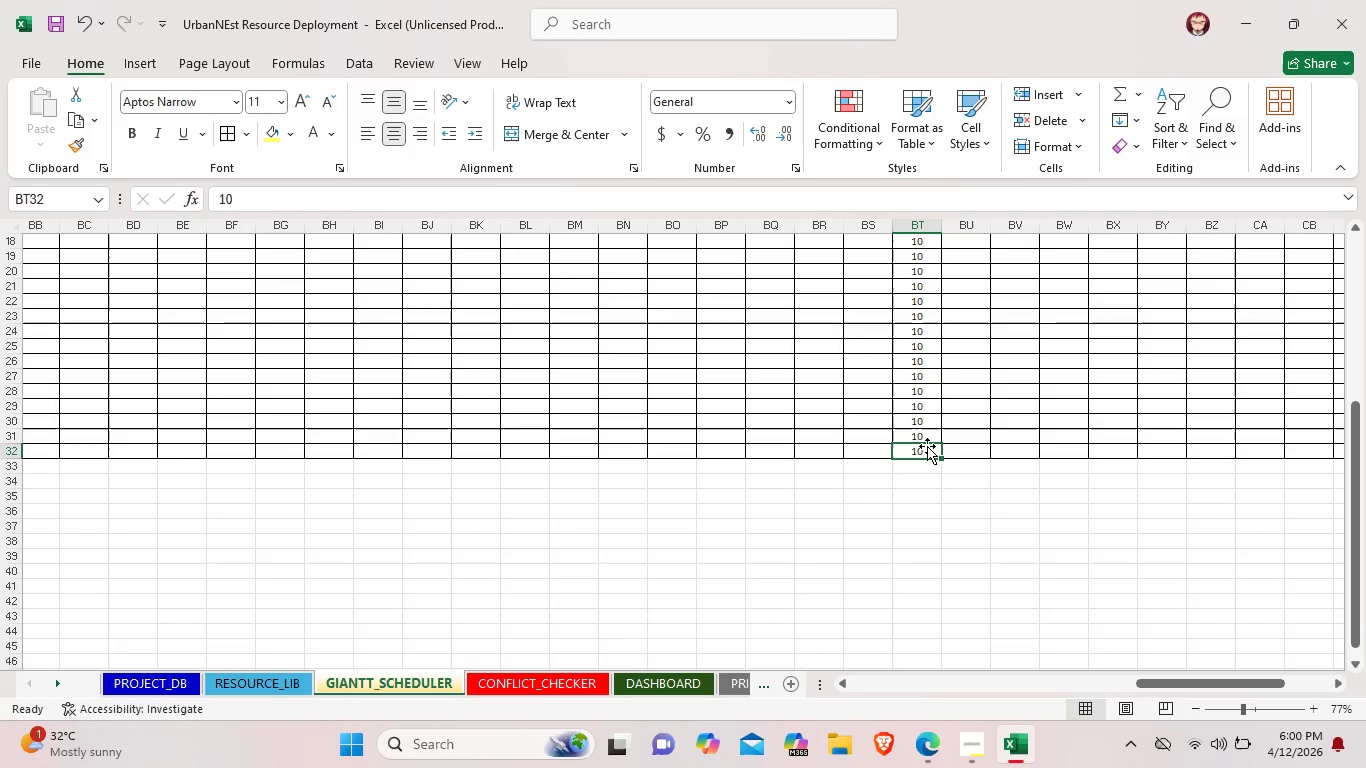 
double_click([928, 447])
 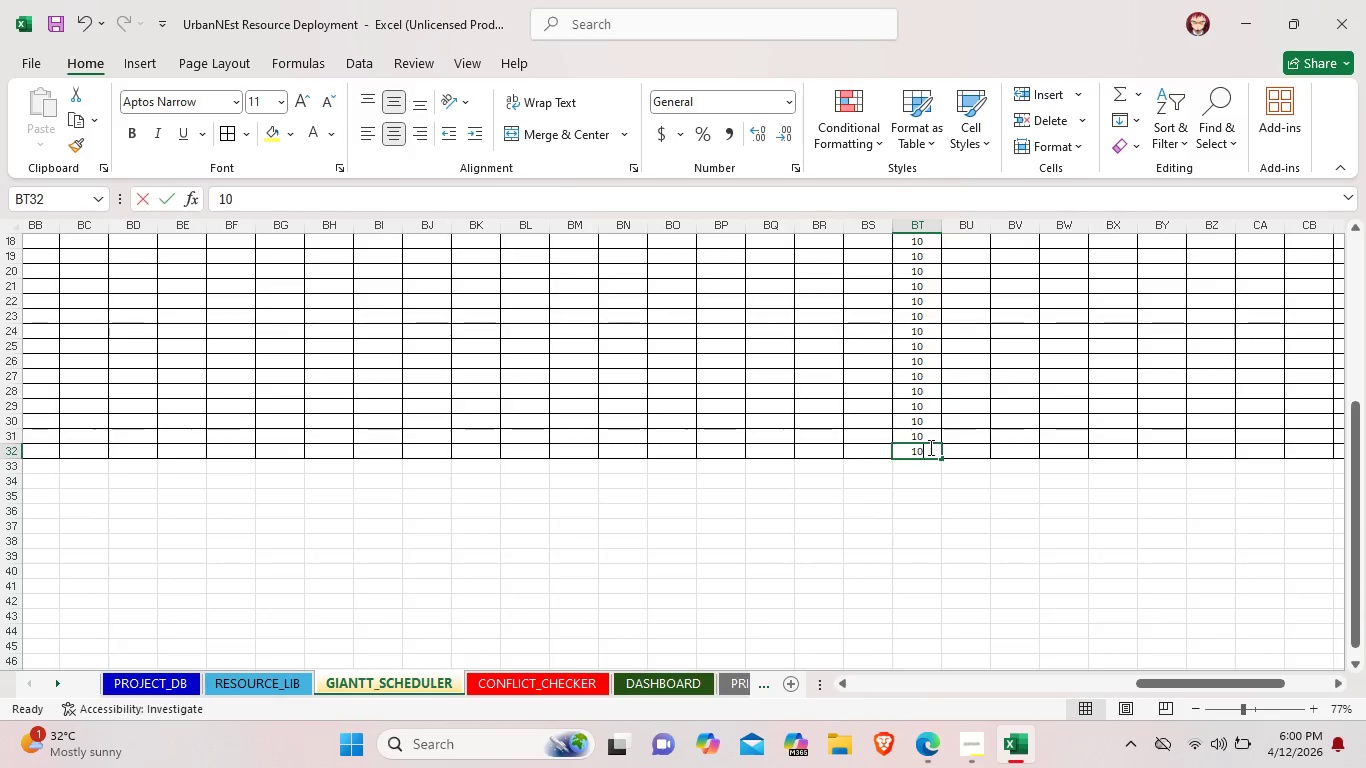 
triple_click([929, 447])
 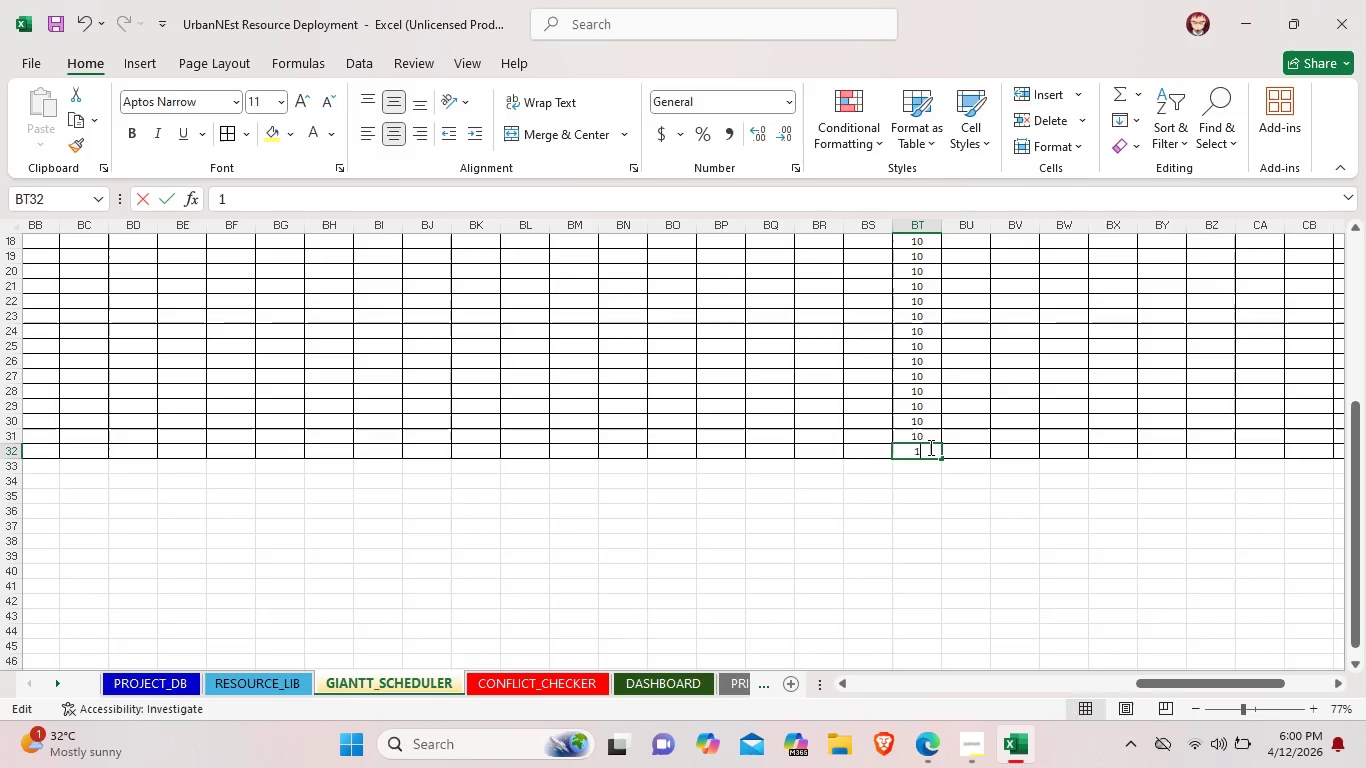 
key(Backspace)
 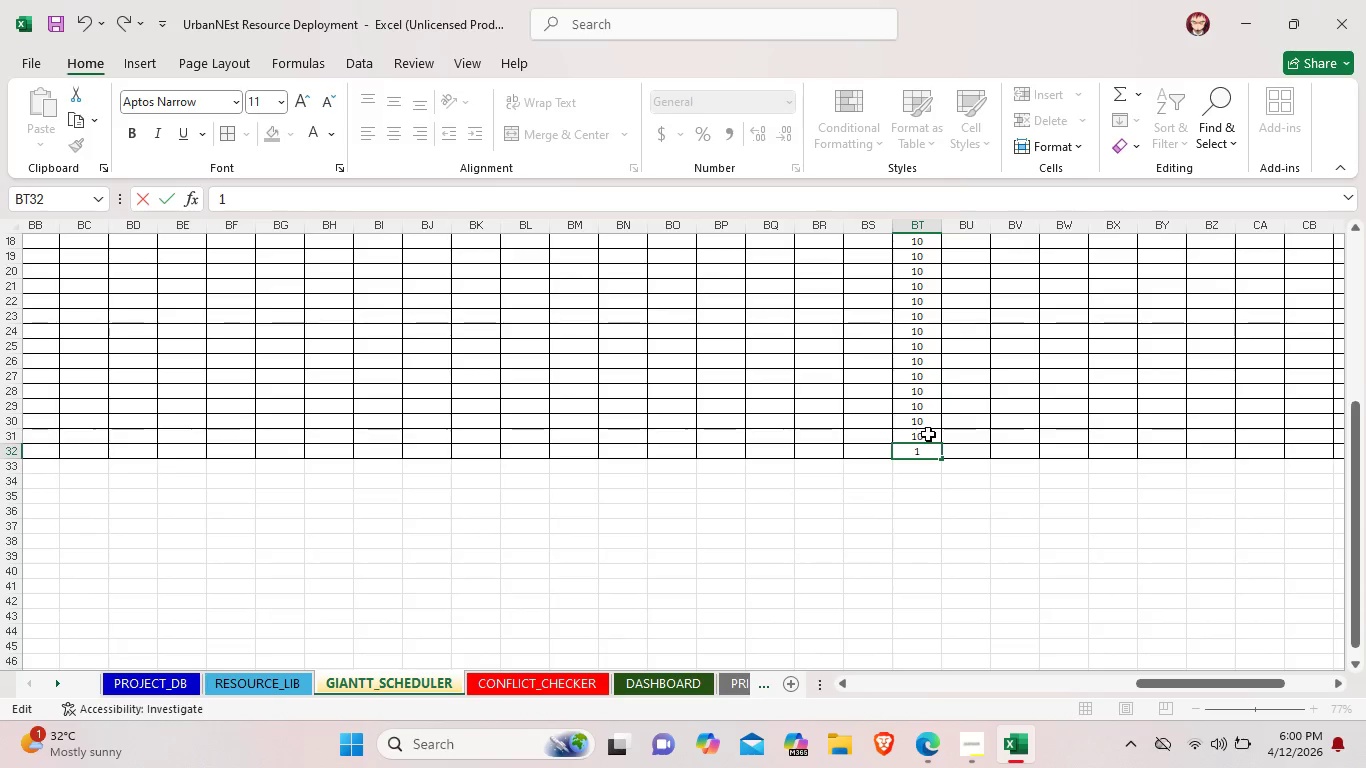 
left_click([928, 434])
 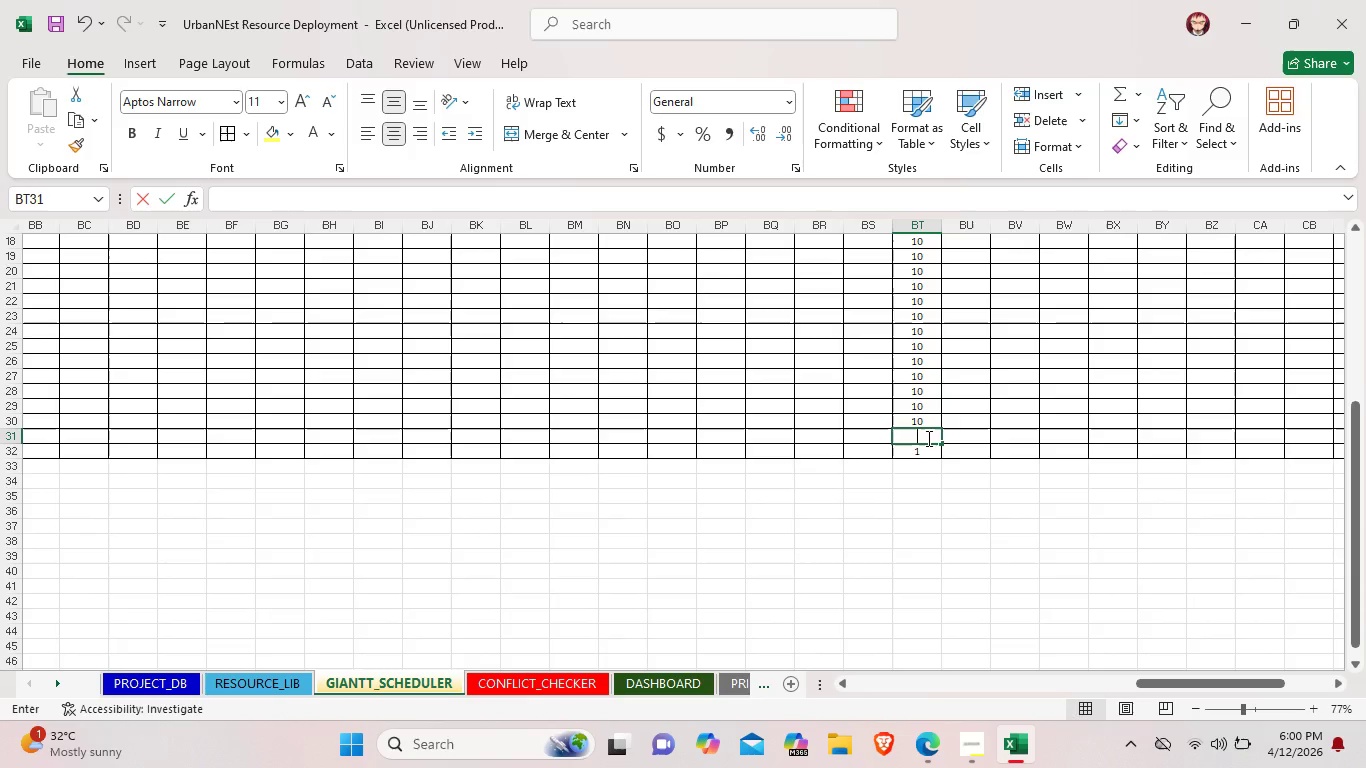 
key(Backspace)
 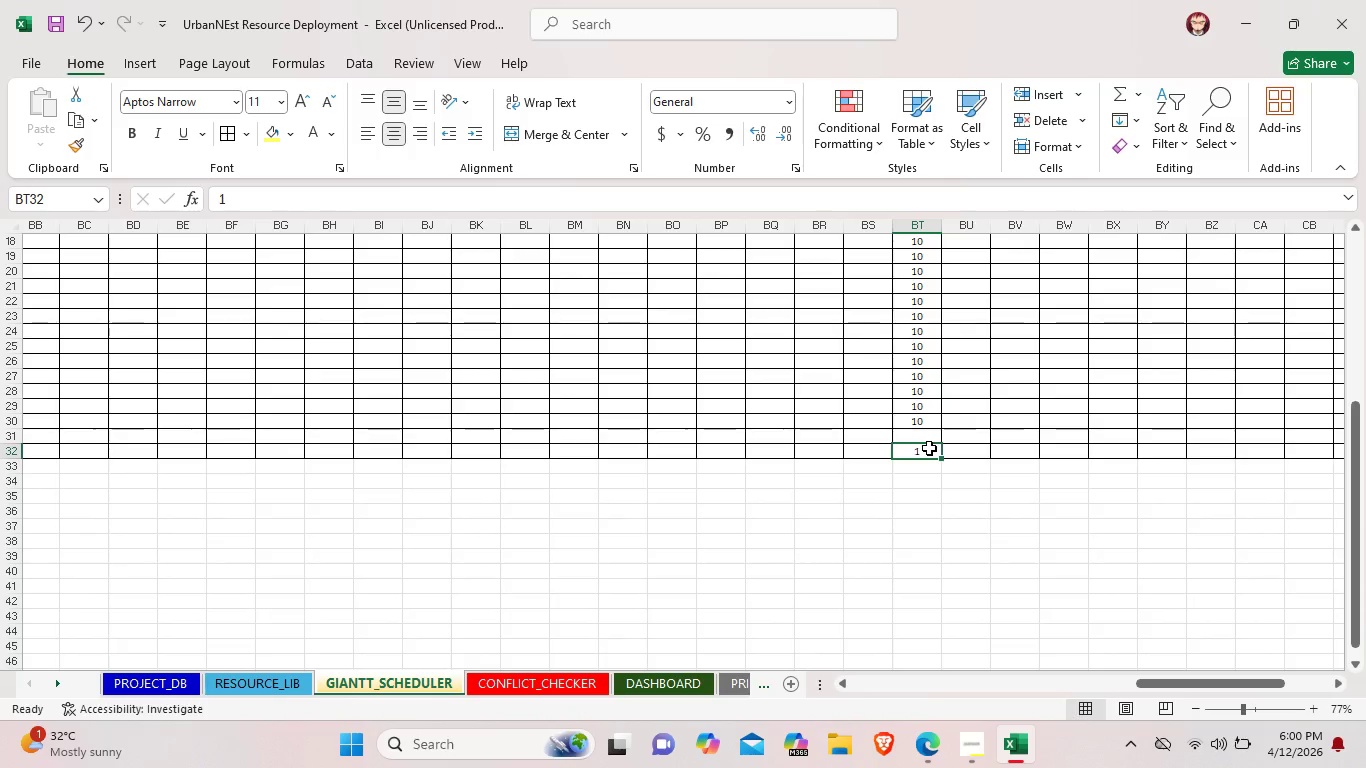 
double_click([929, 448])
 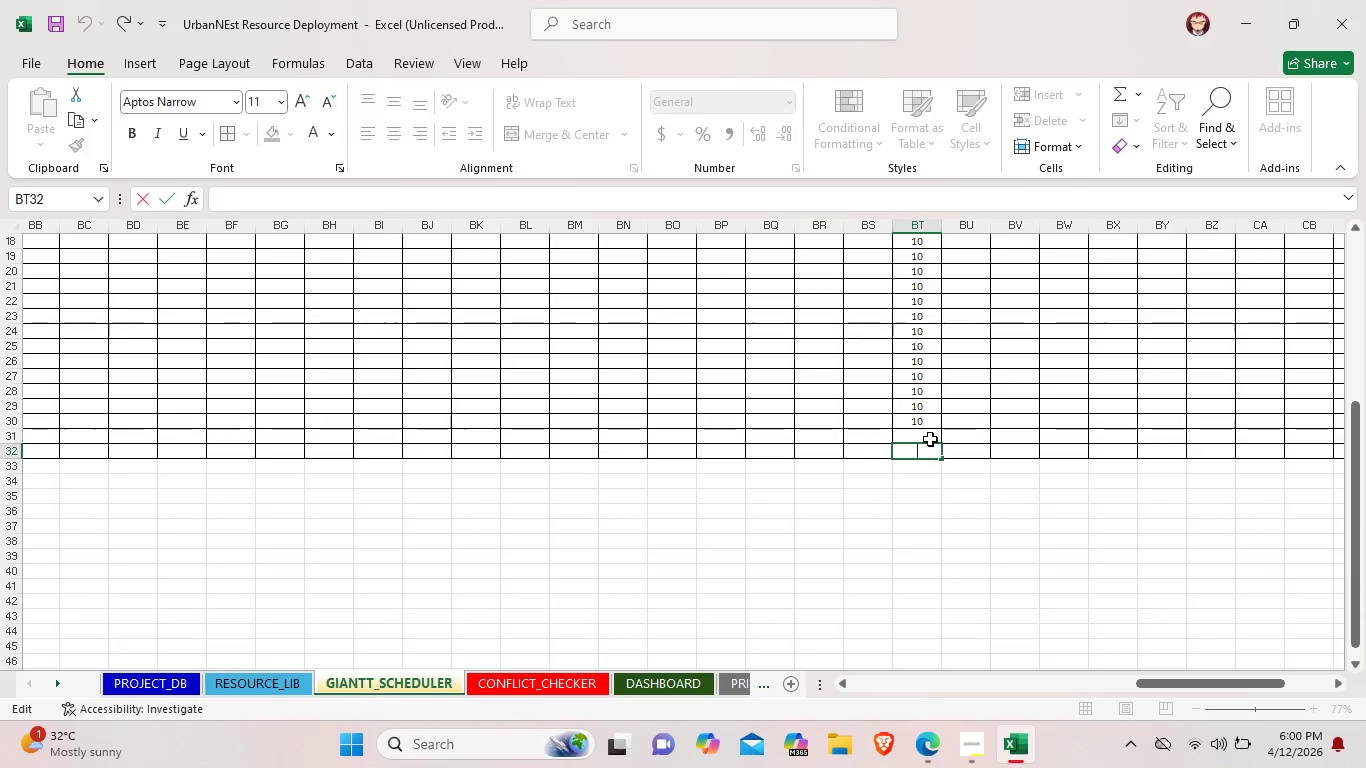 
key(Backspace)
 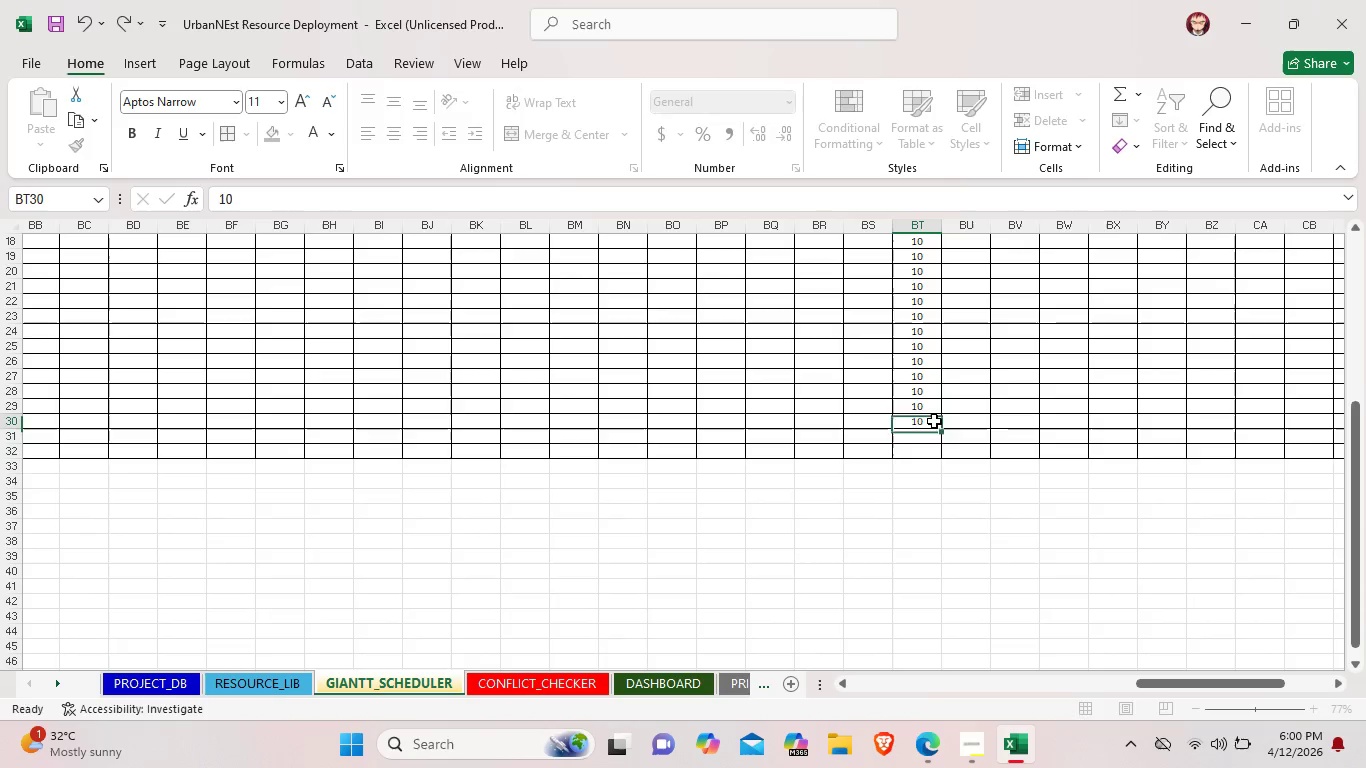 
double_click([934, 421])
 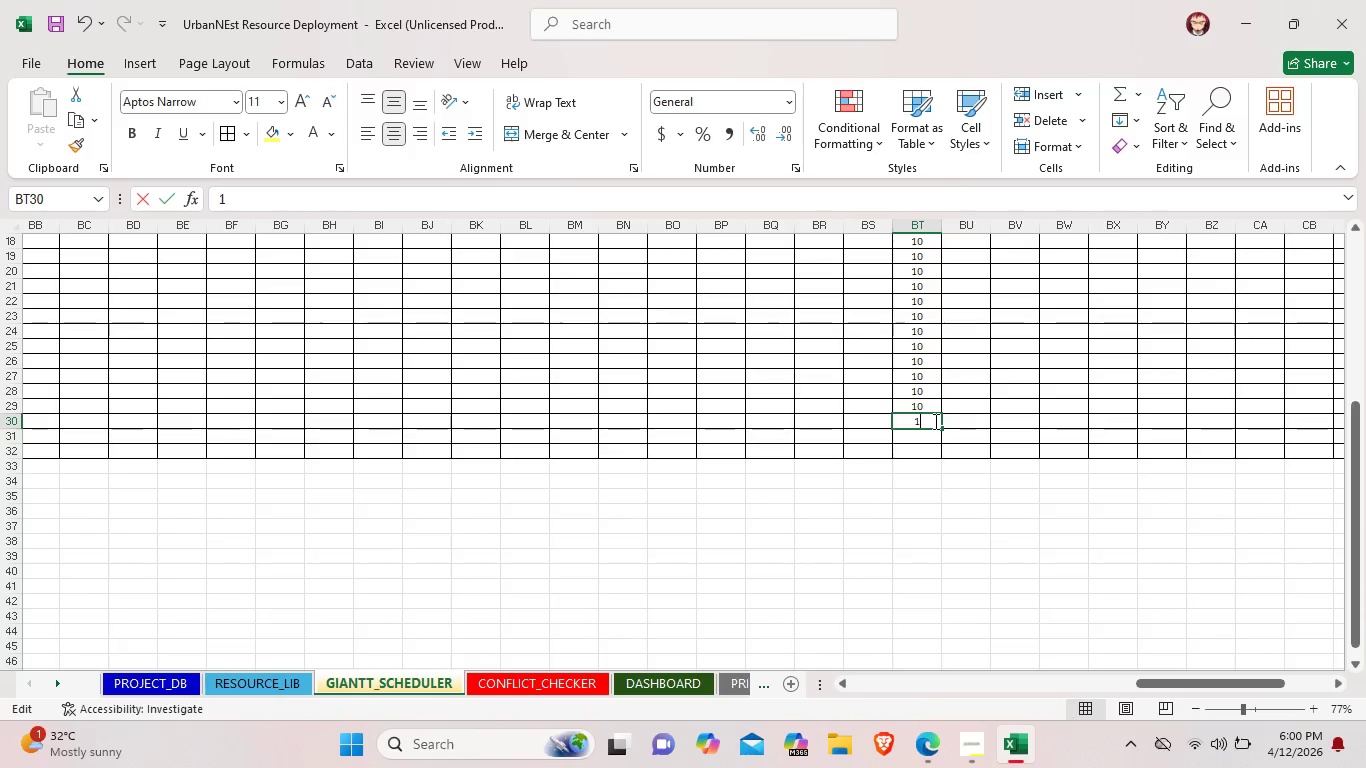 
key(Backspace)
 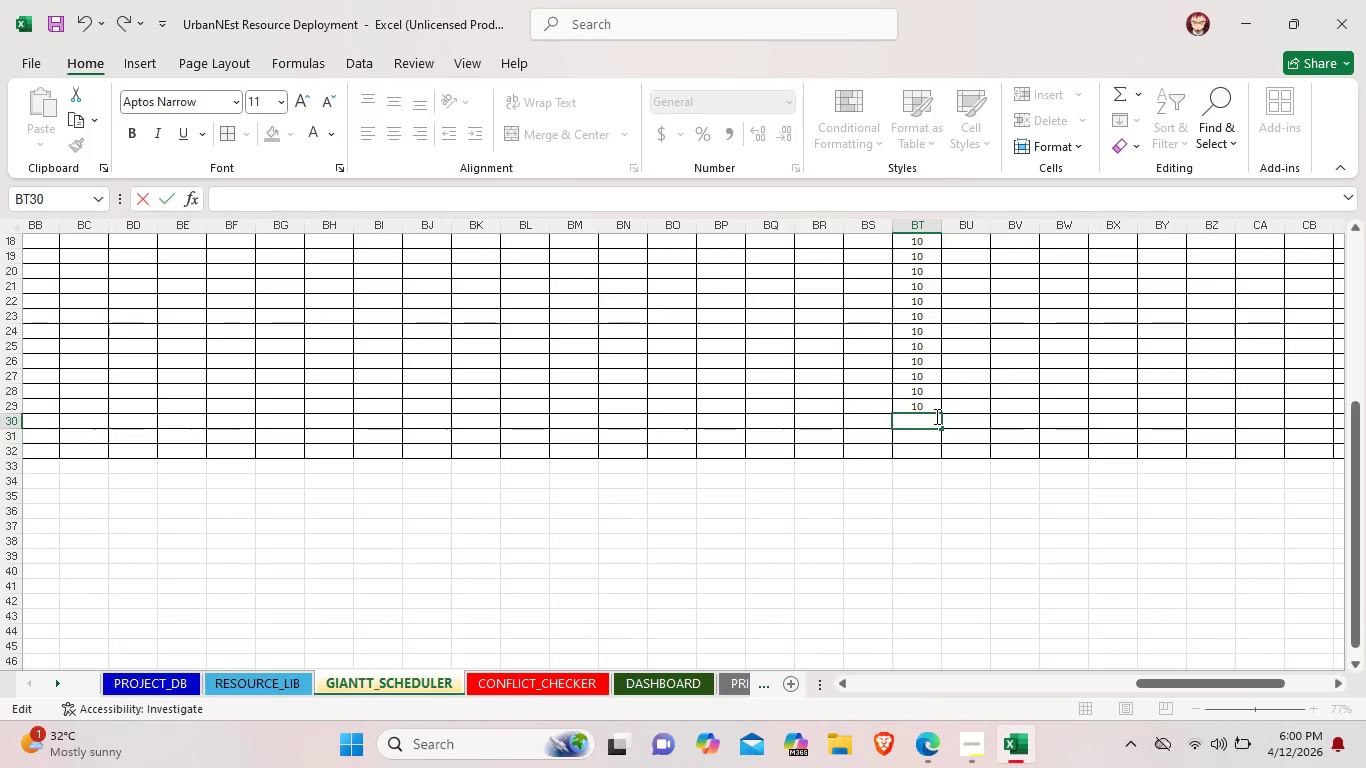 
key(Backspace)
 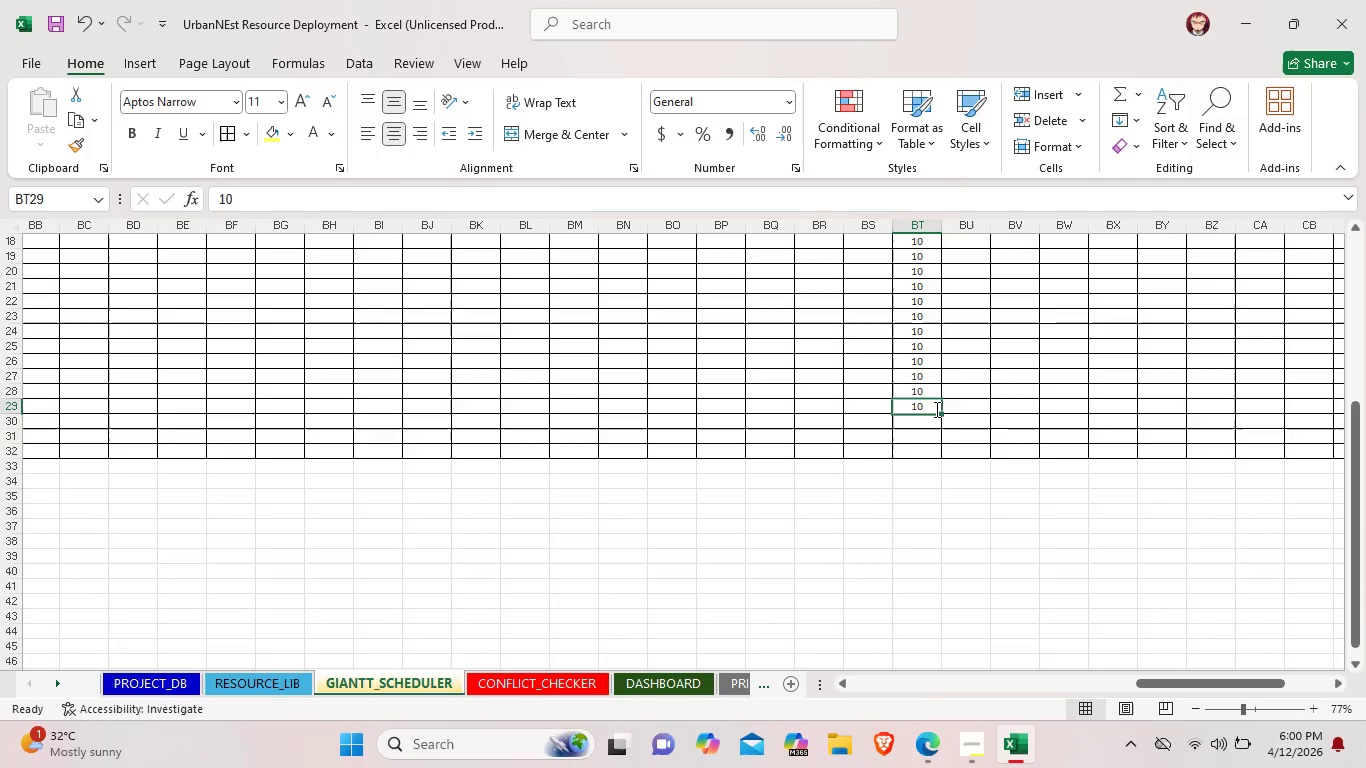 
double_click([935, 409])
 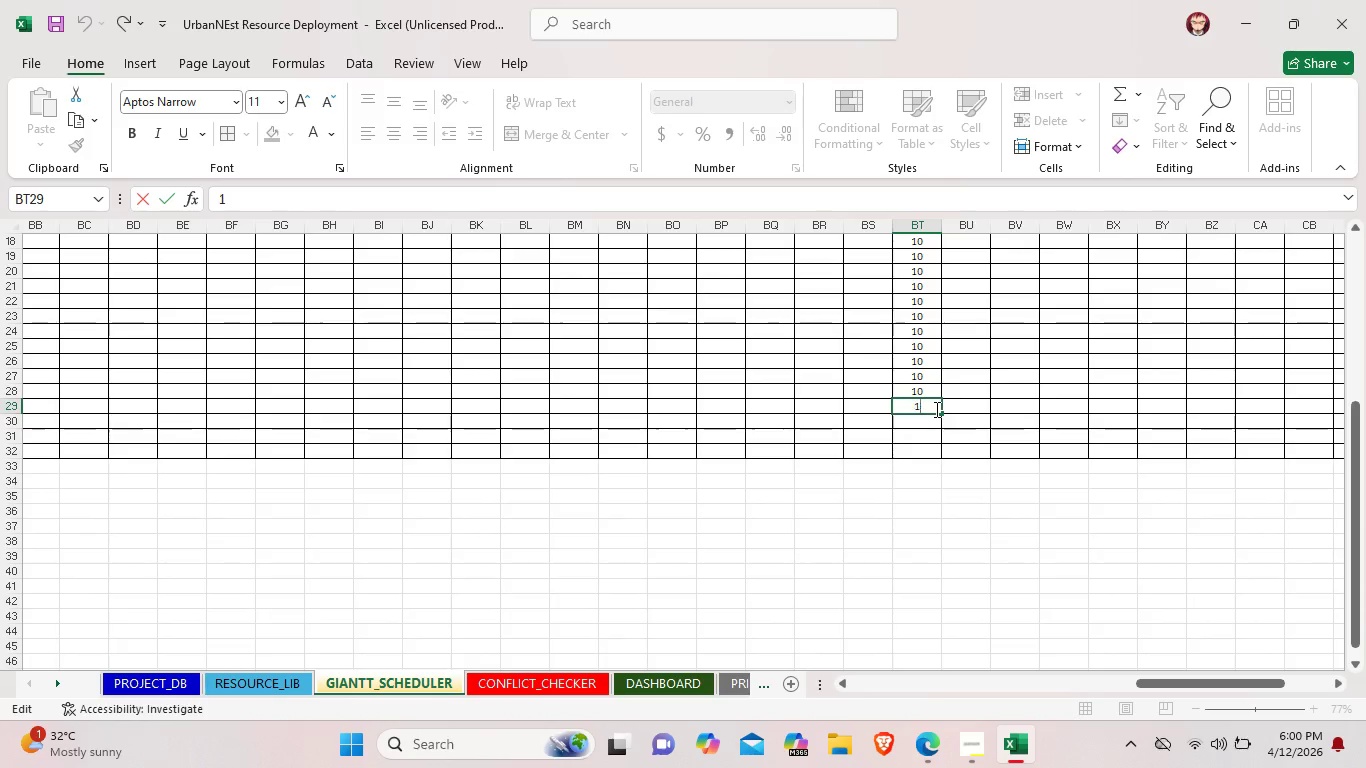 
key(Backspace)
 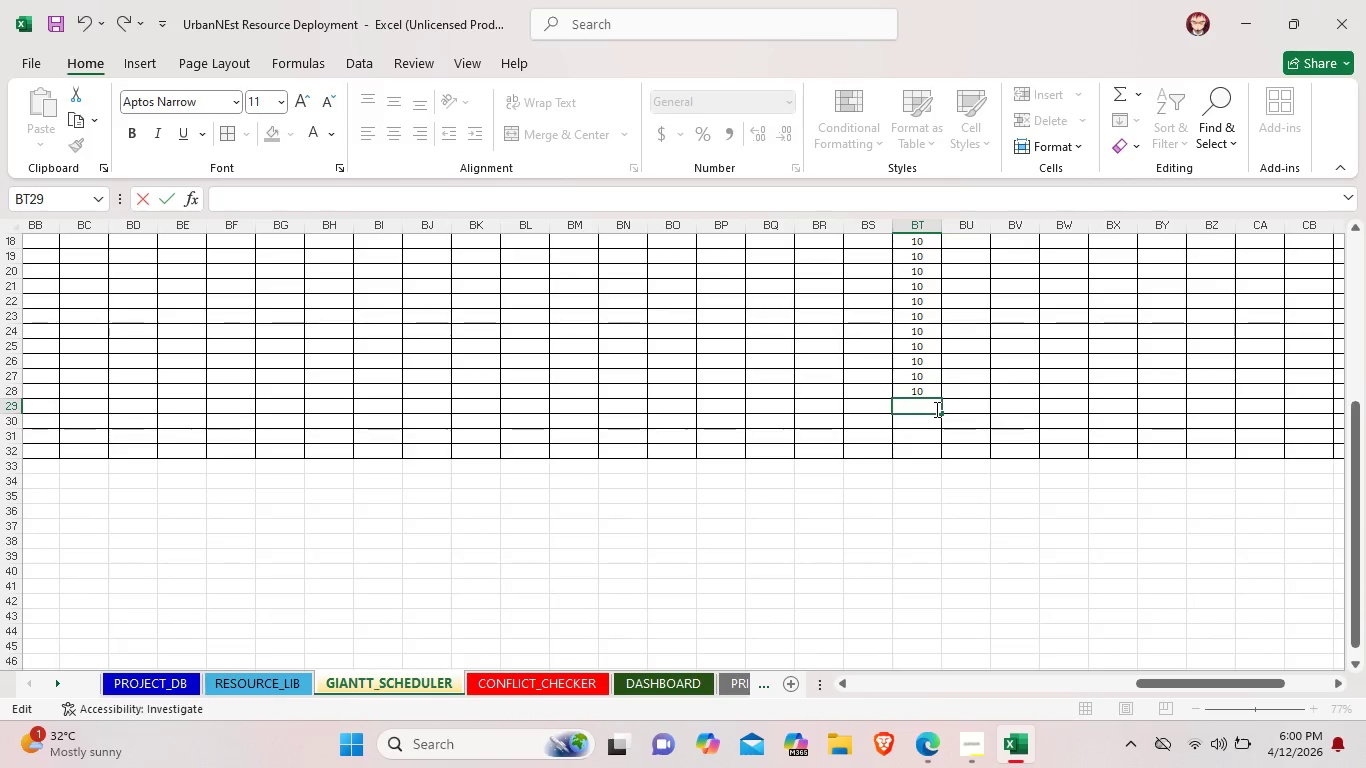 
key(Backspace)
 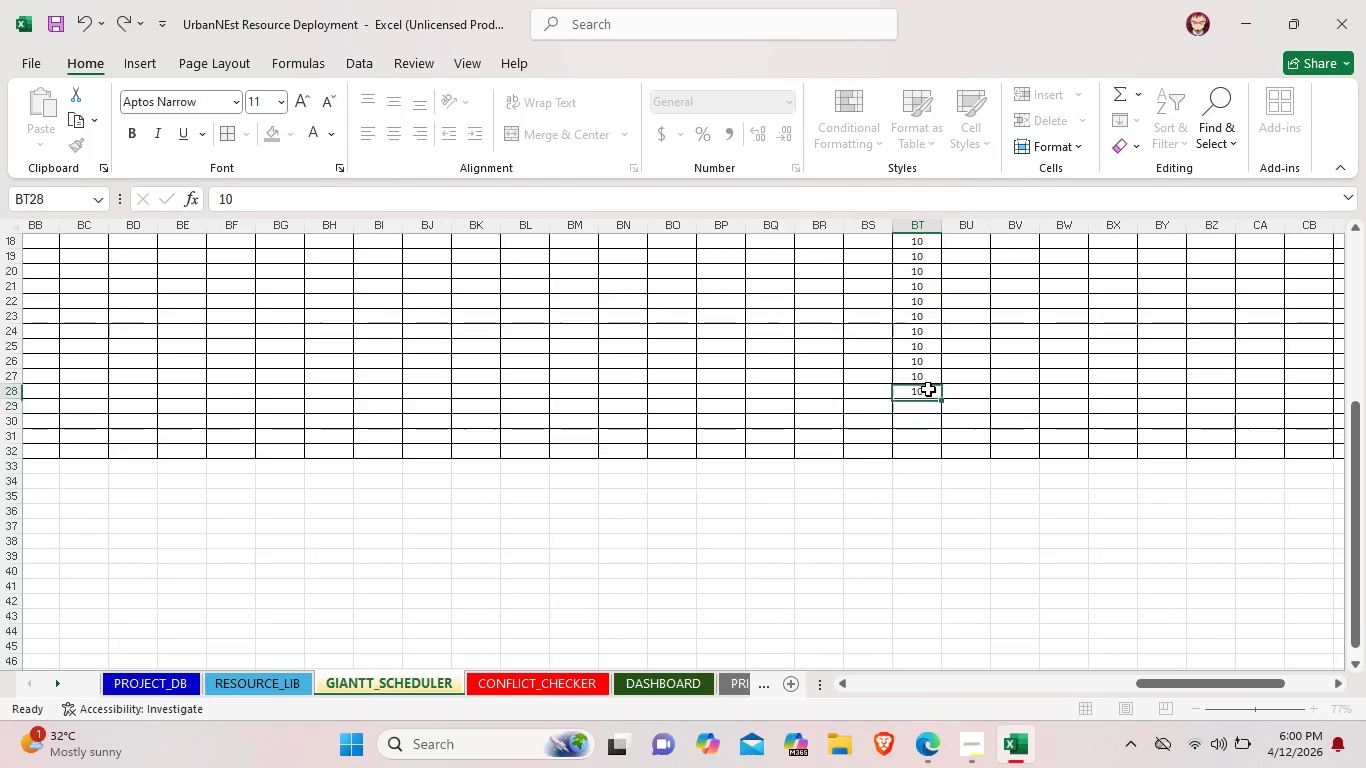 
double_click([928, 389])
 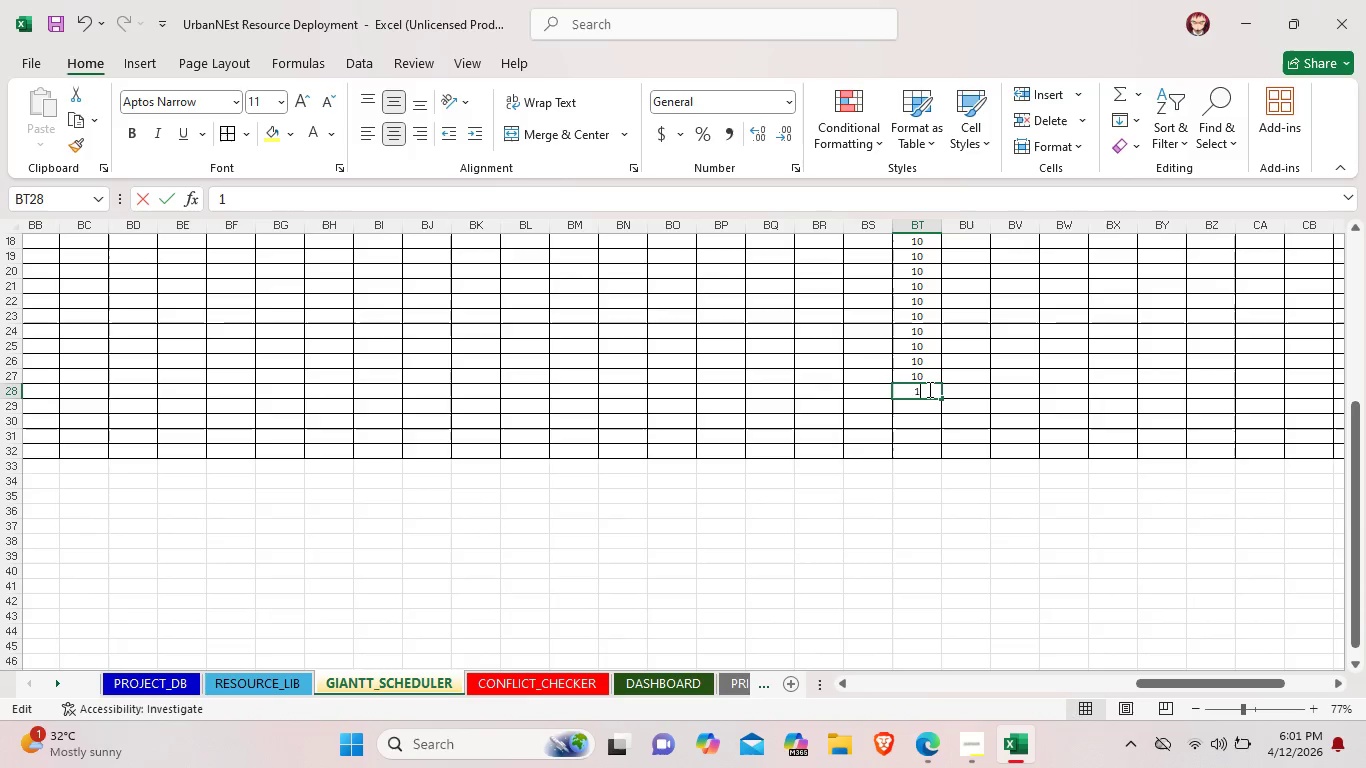 
key(Backspace)
 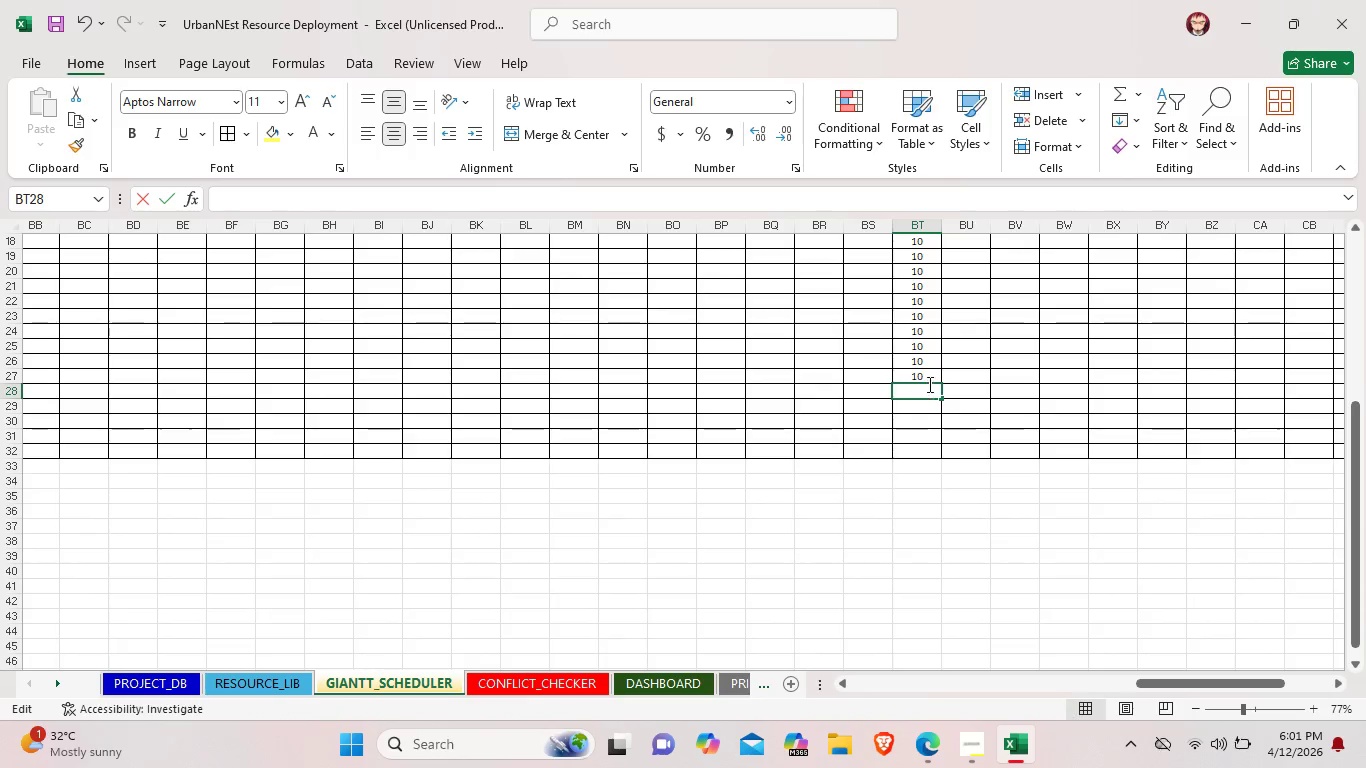 
key(Backspace)
 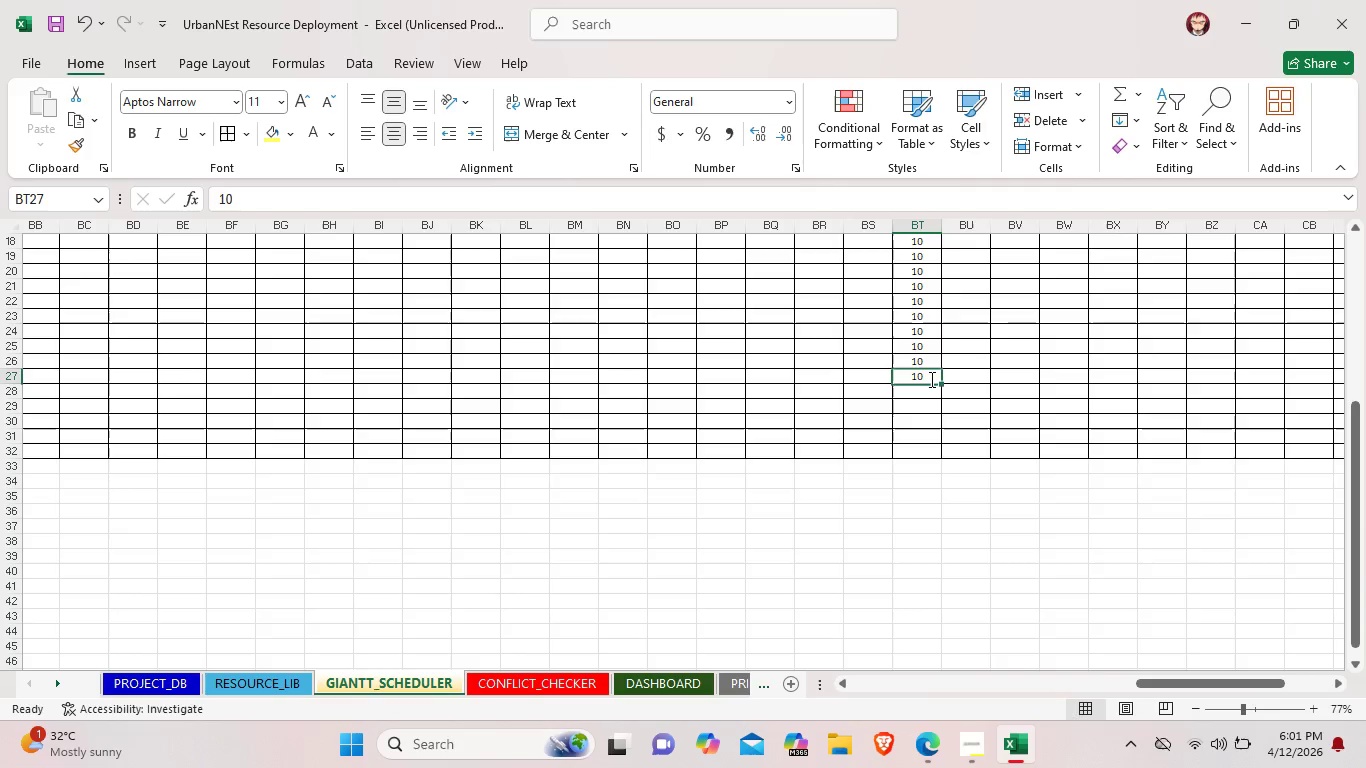 
double_click([930, 379])
 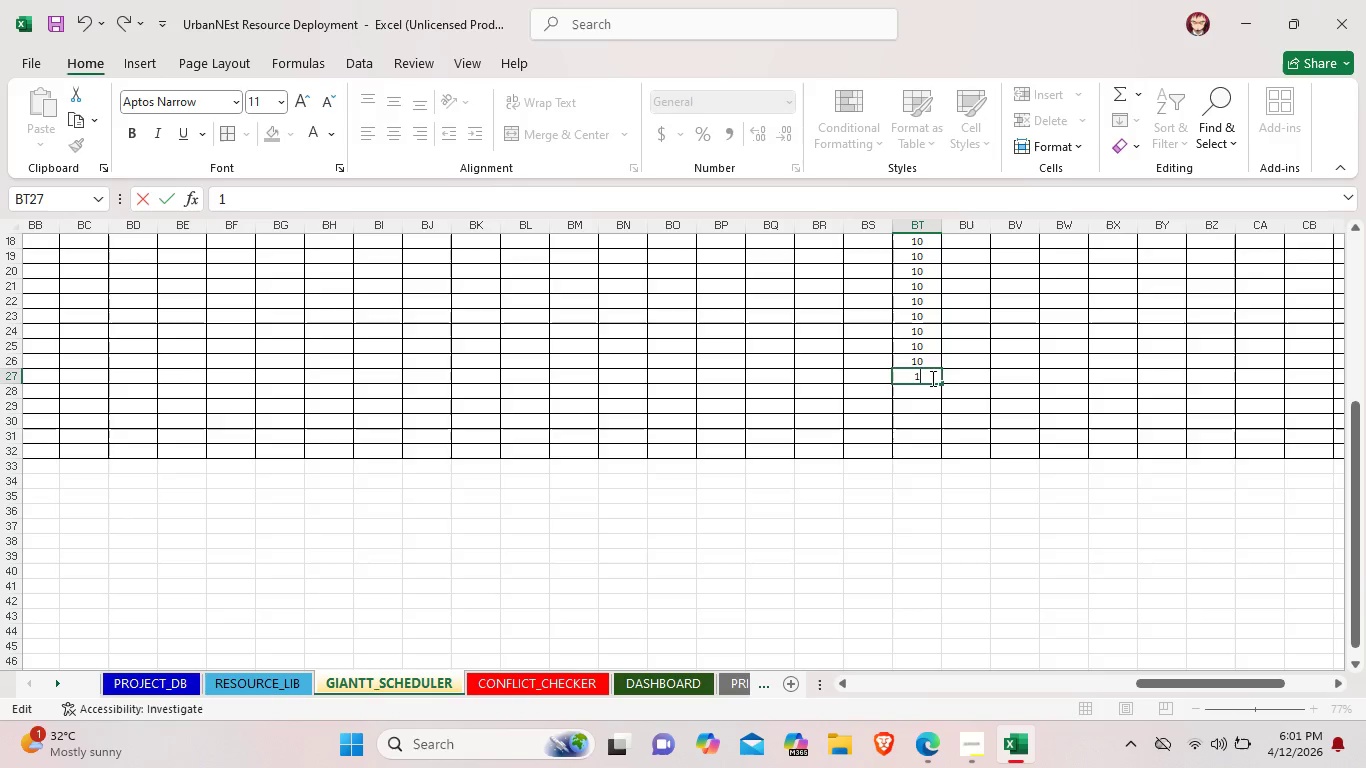 
key(Backspace)
 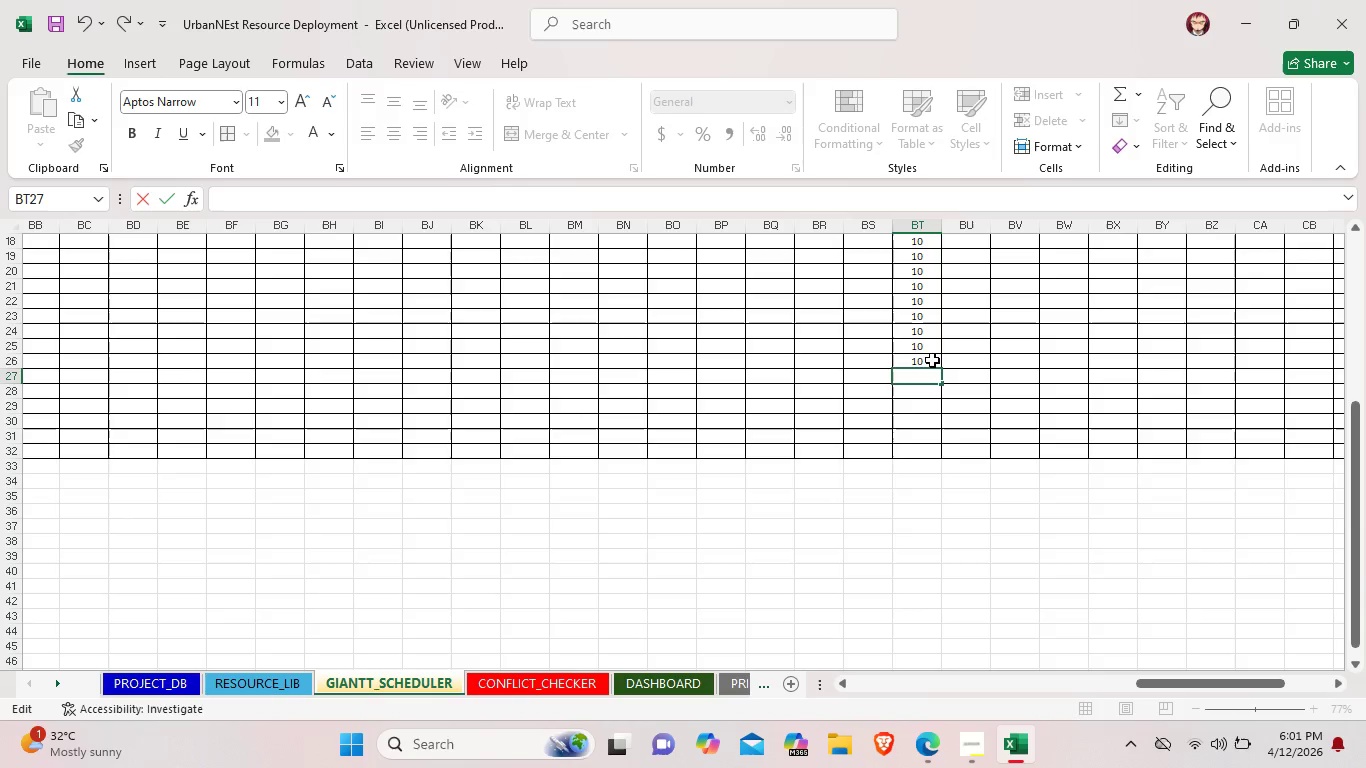 
key(Backspace)
 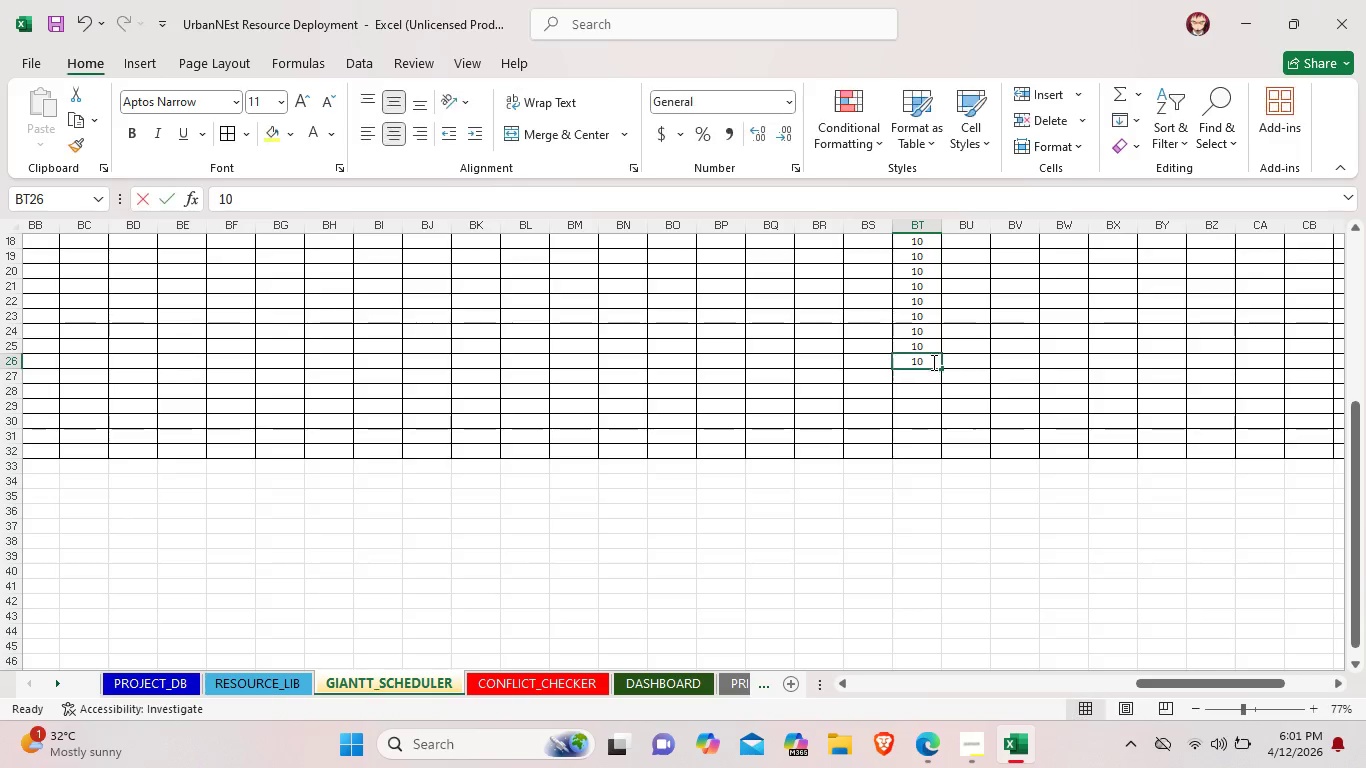 
double_click([932, 362])
 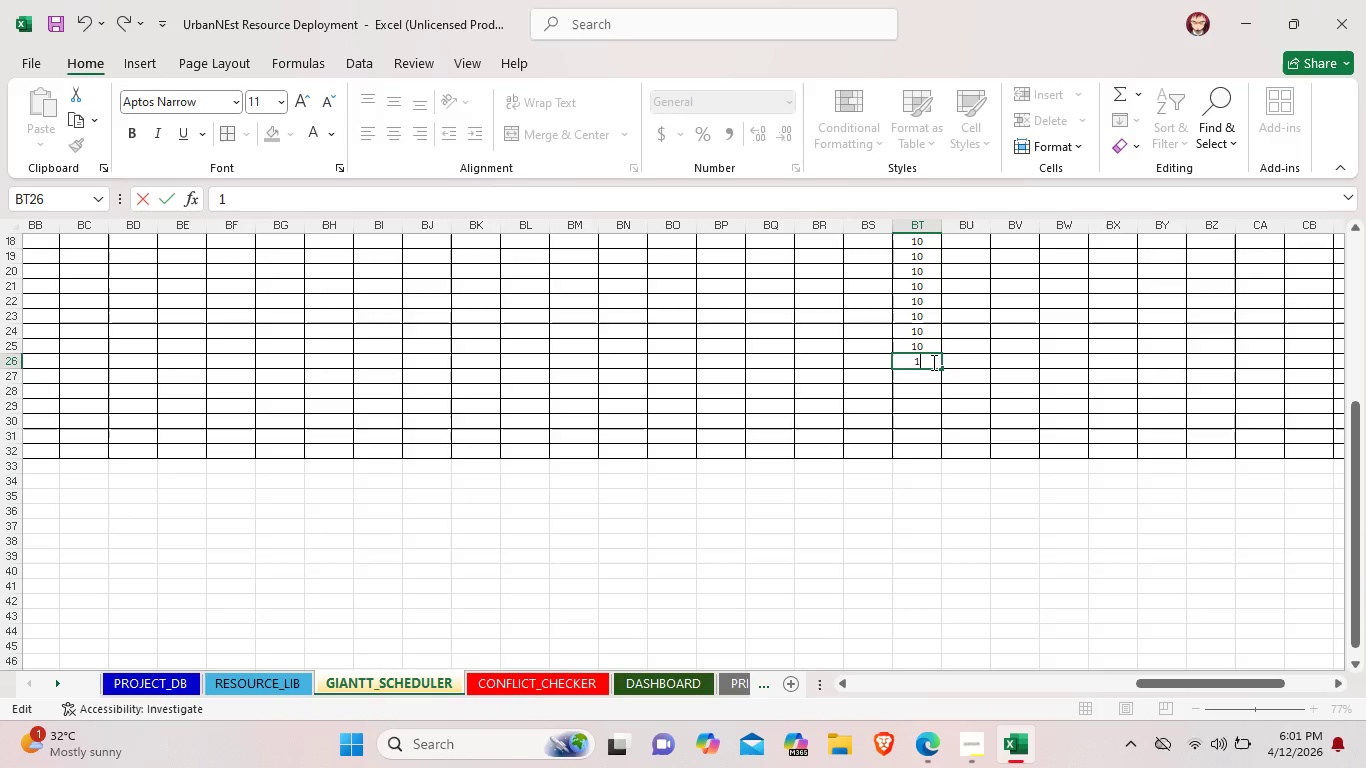 
key(Backspace)
 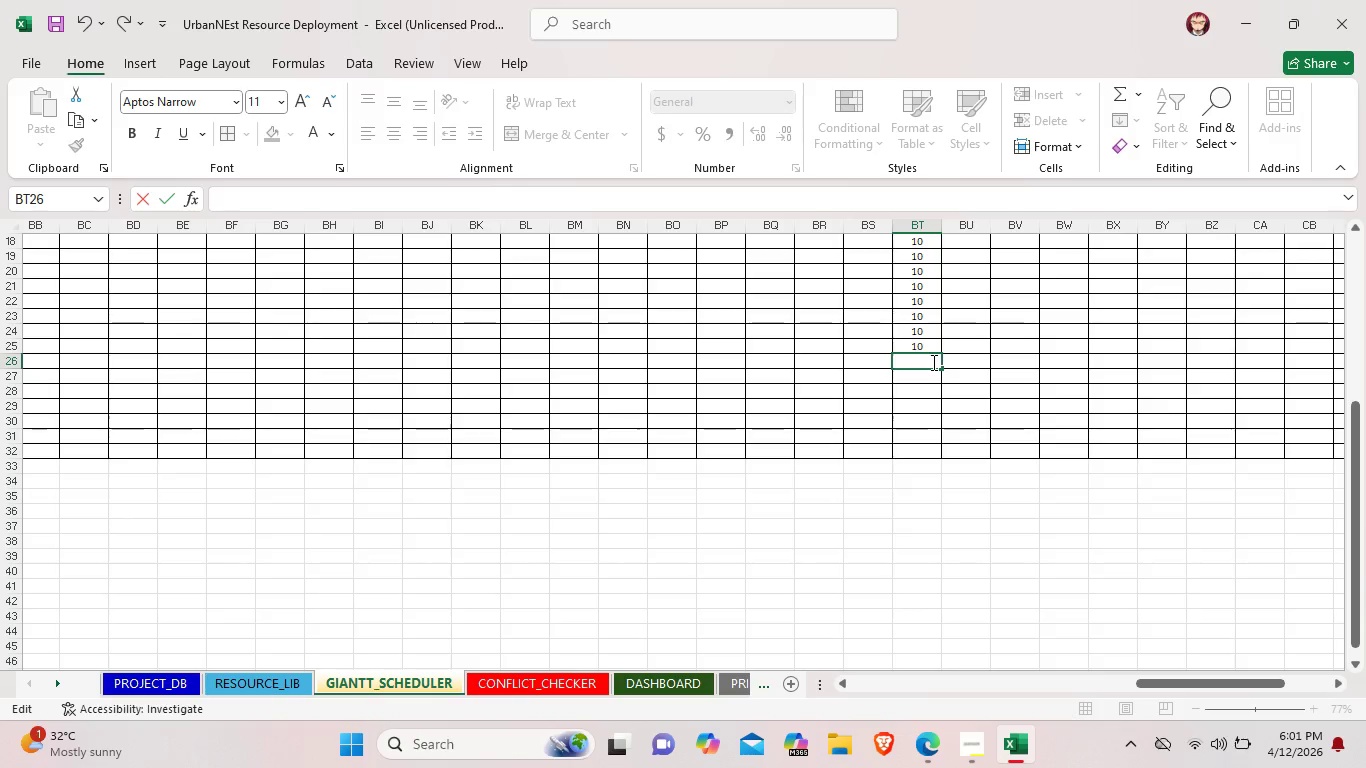 
key(Backspace)
 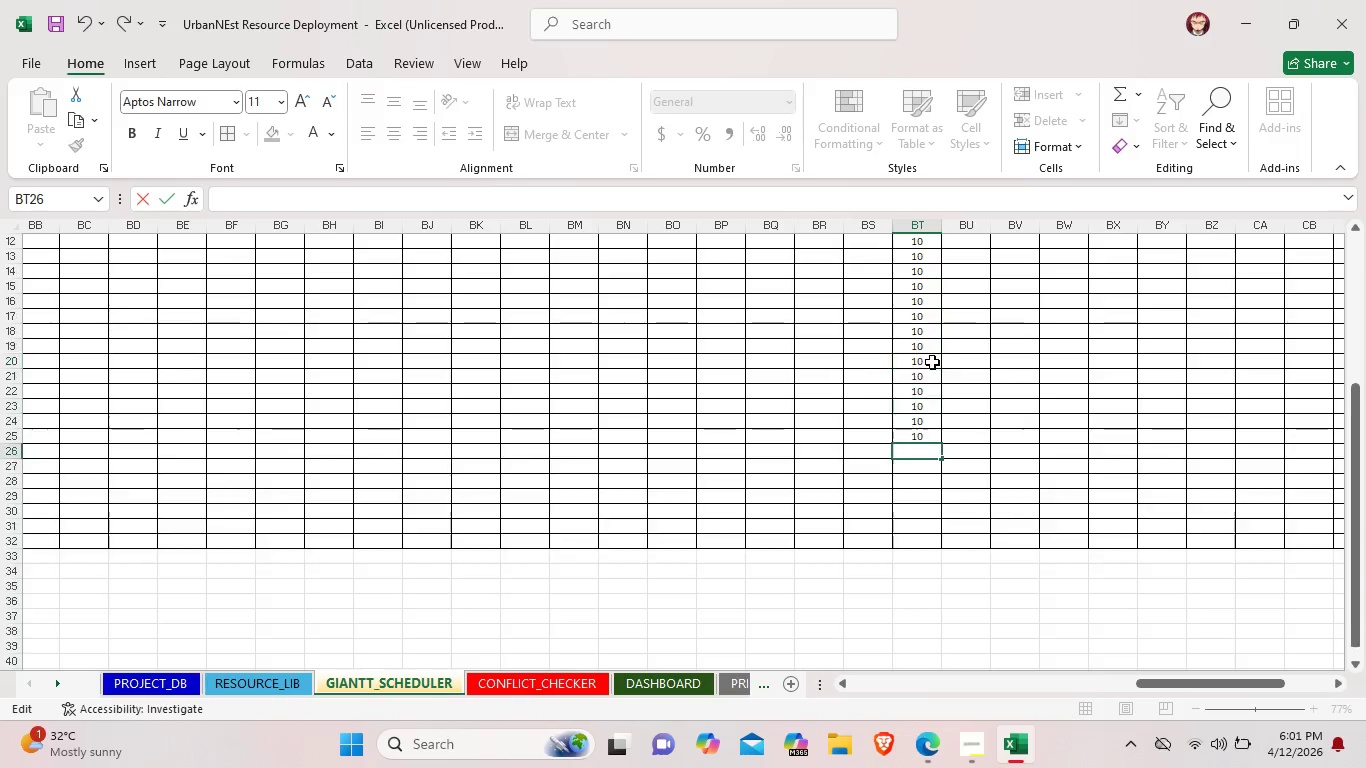 
scroll: coordinate [932, 362], scroll_direction: up, amount: 2.0
 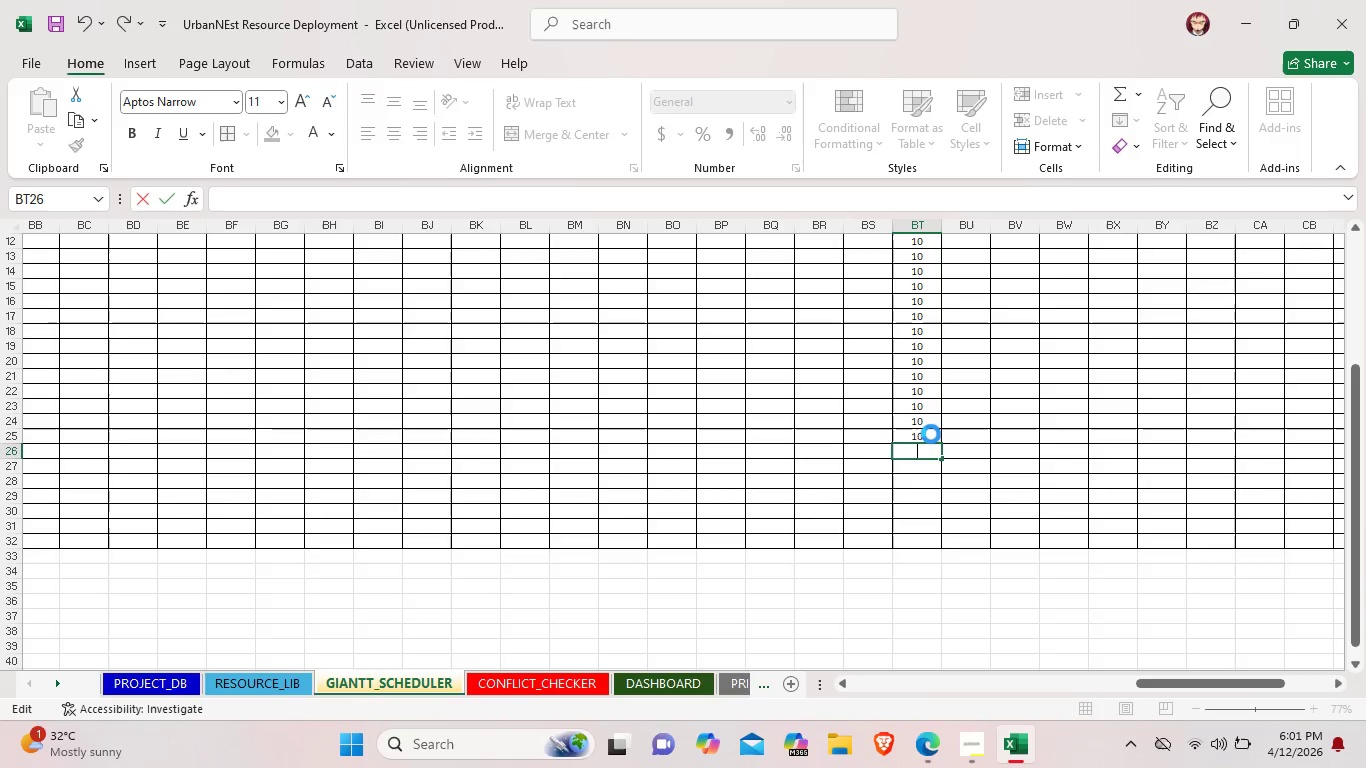 
double_click([931, 434])
 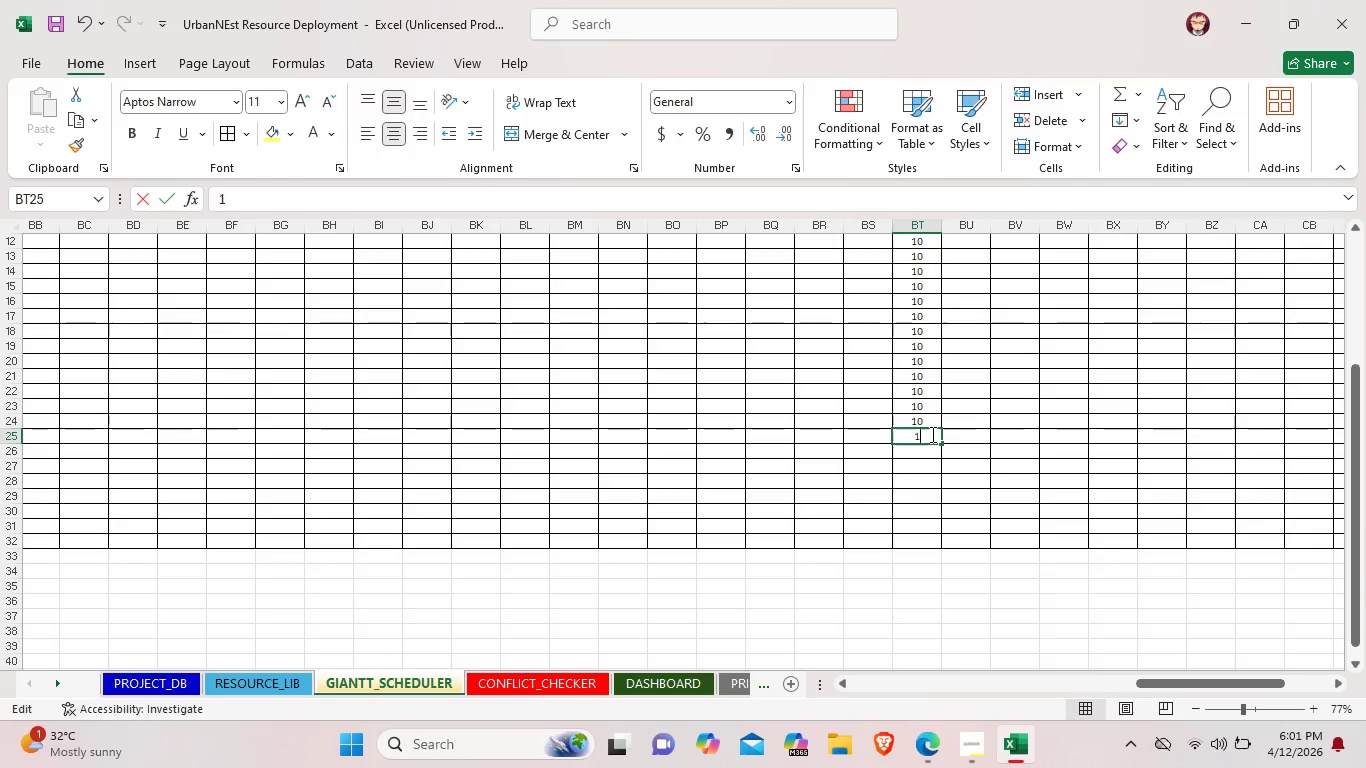 
key(Backspace)
 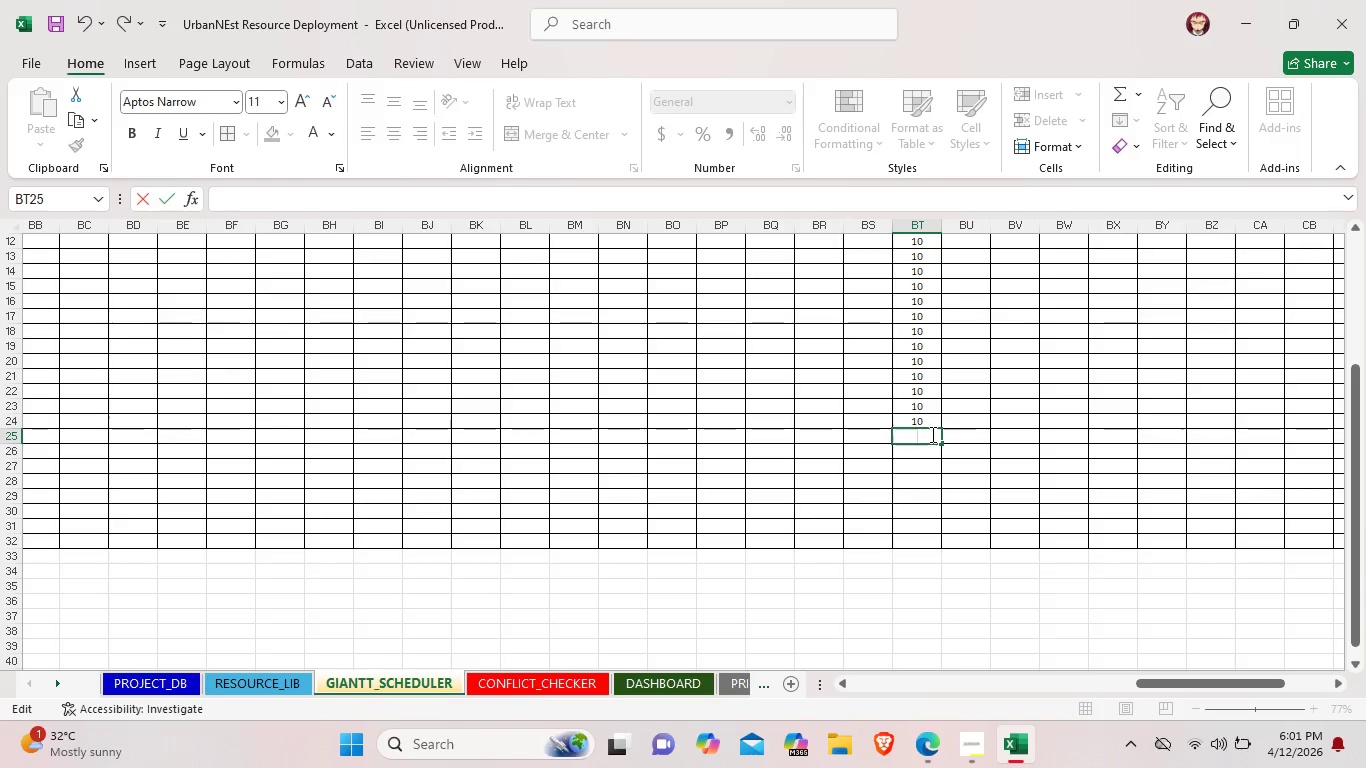 
key(Backspace)
 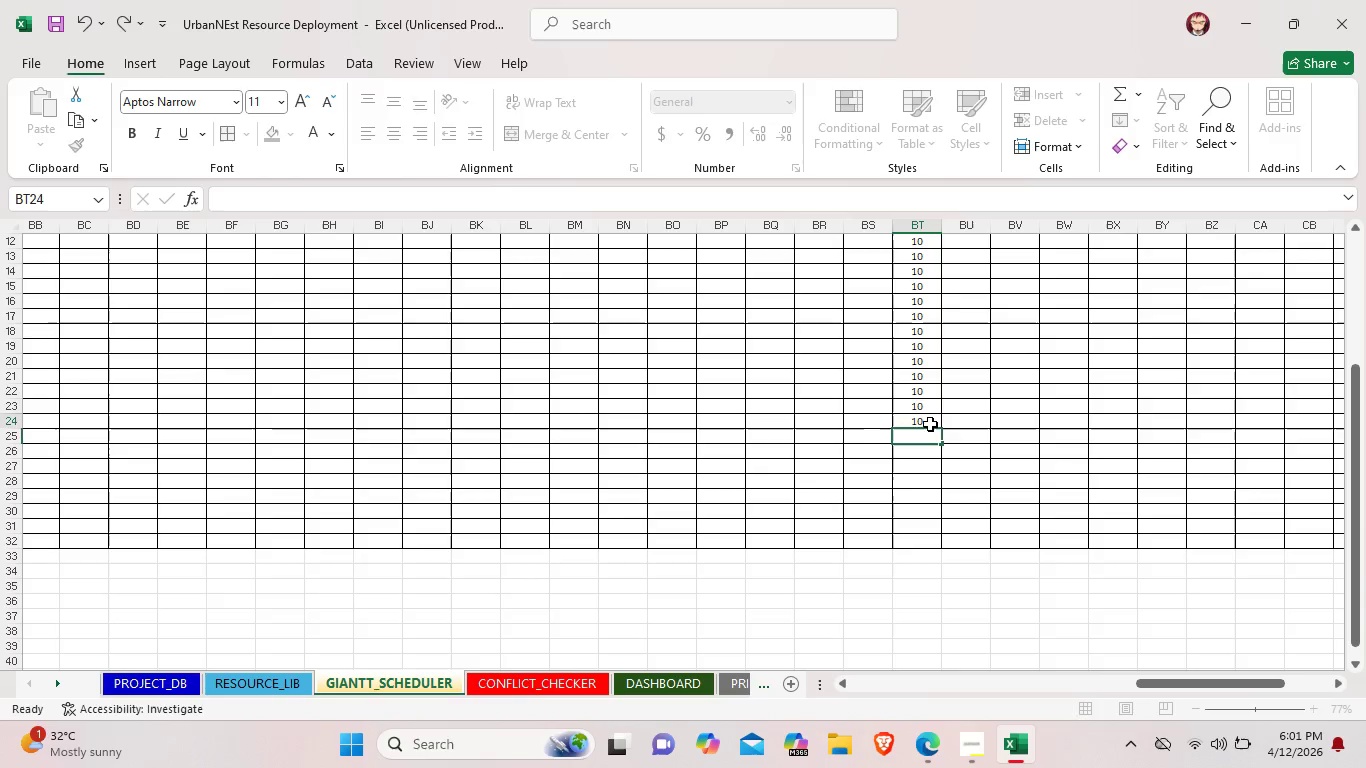 
double_click([930, 424])
 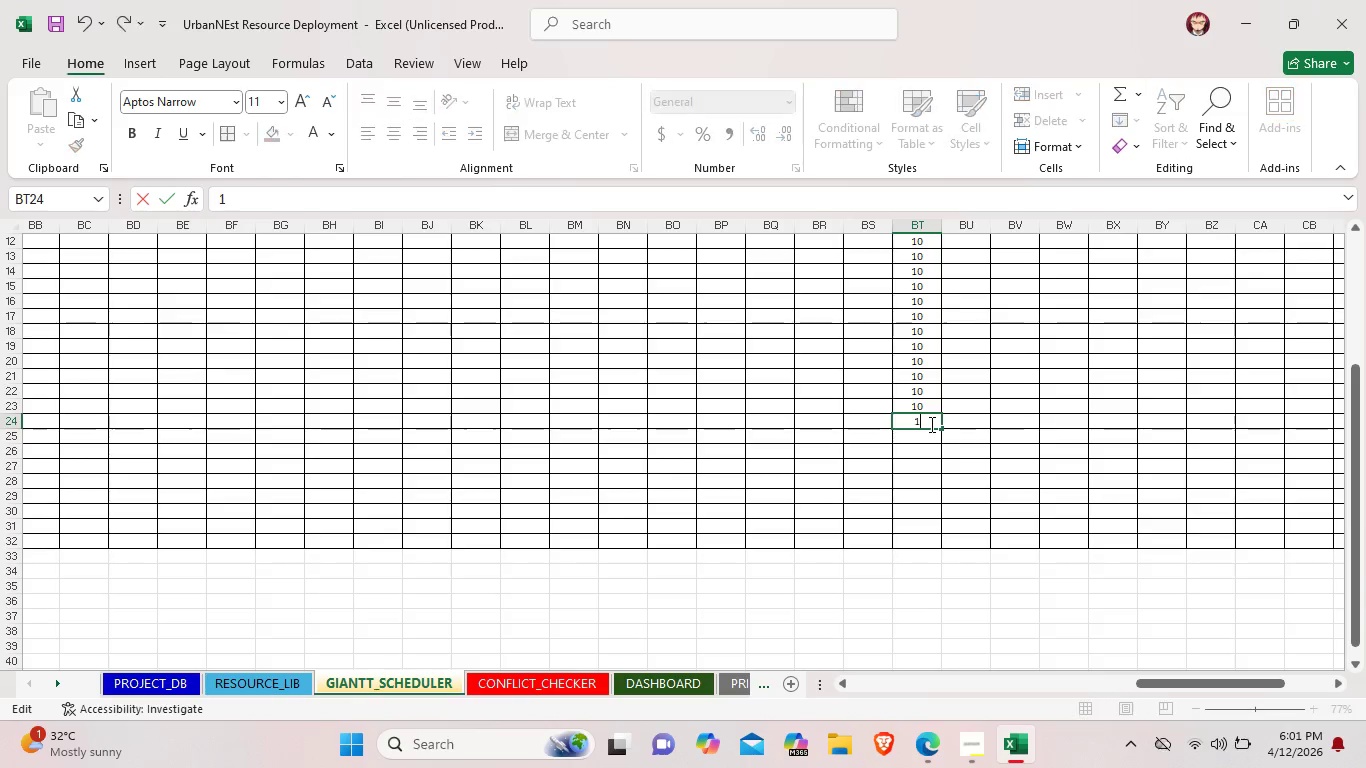 
key(Backspace)
 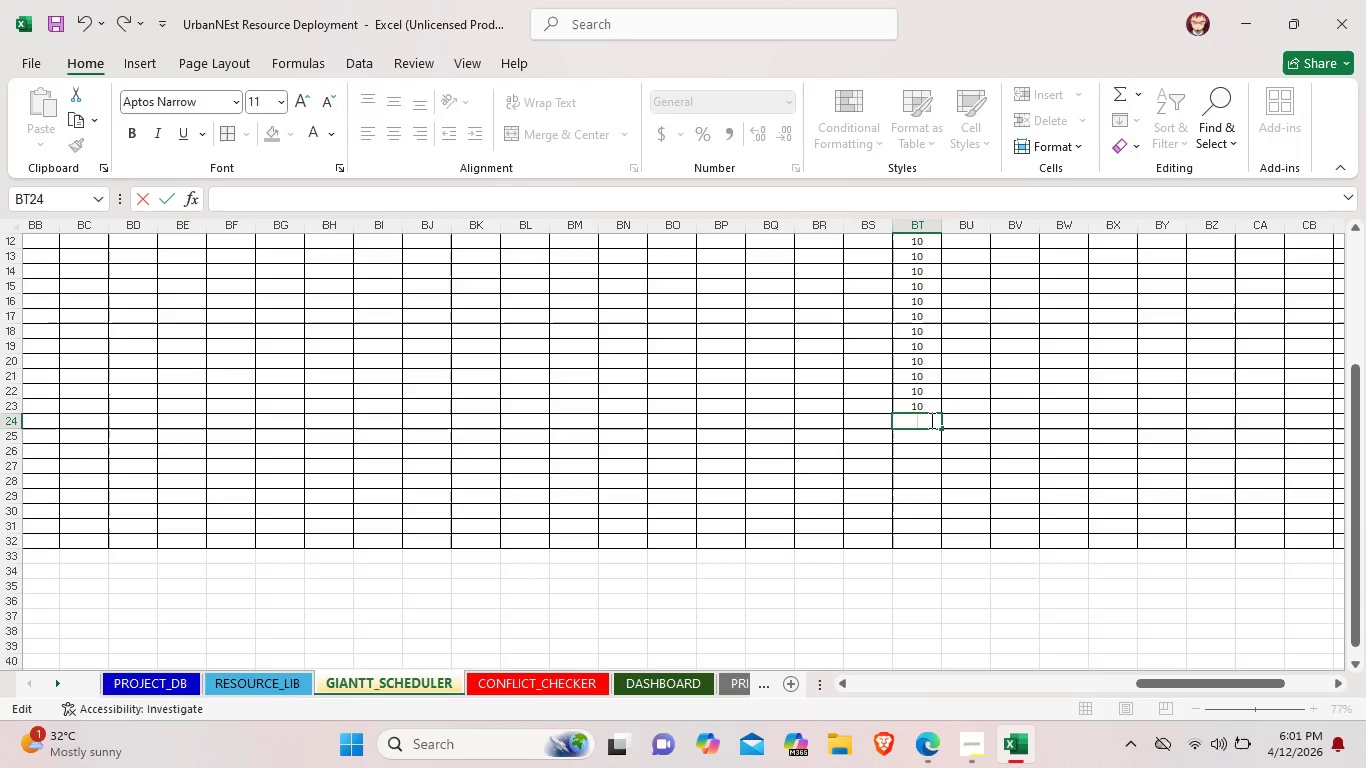 
key(Backspace)
 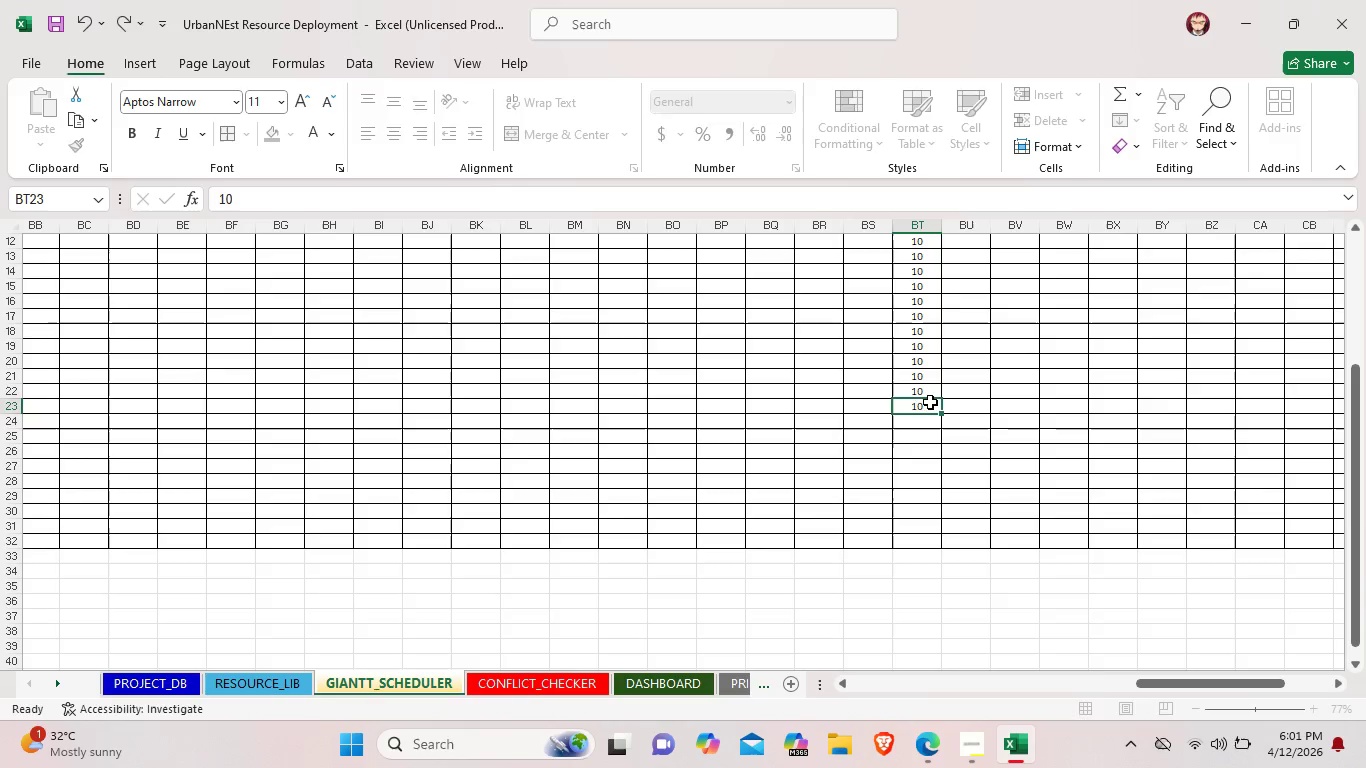 
double_click([930, 402])
 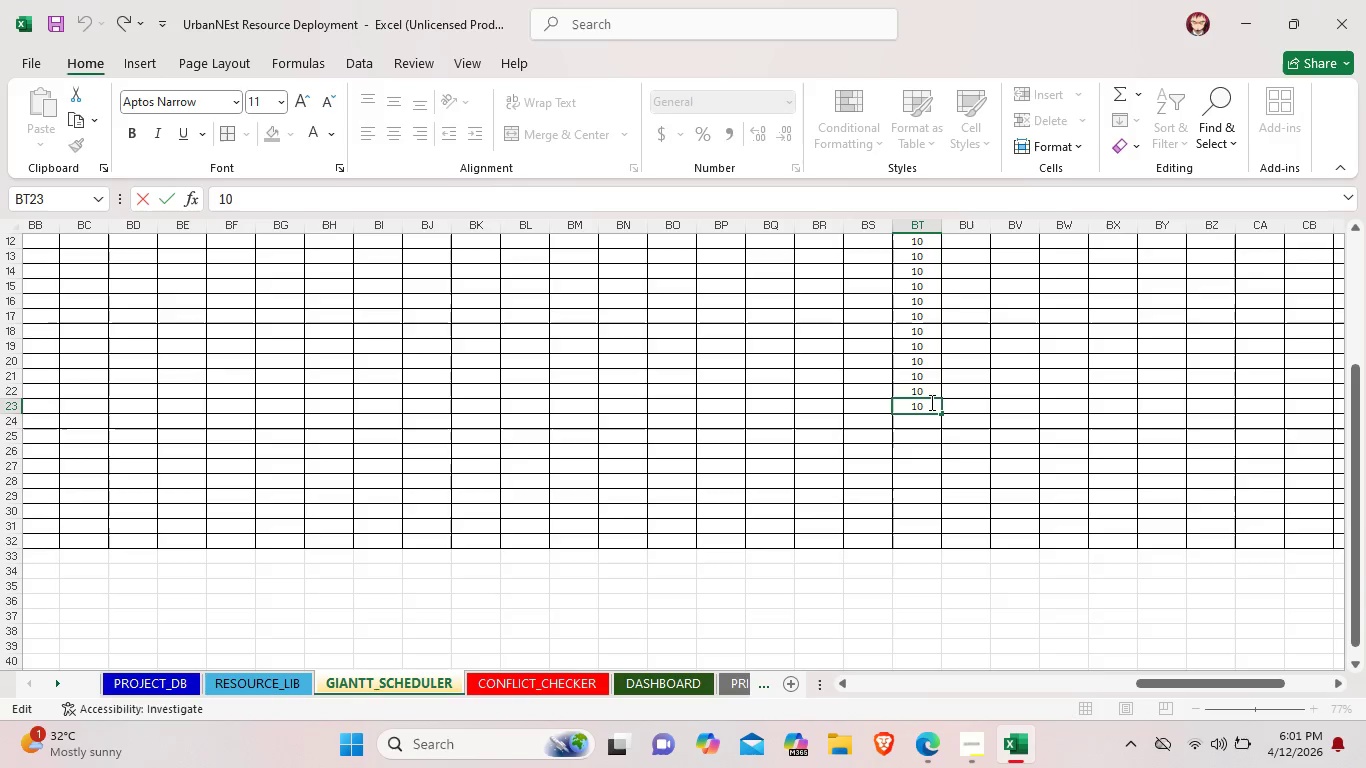 
left_click([930, 402])
 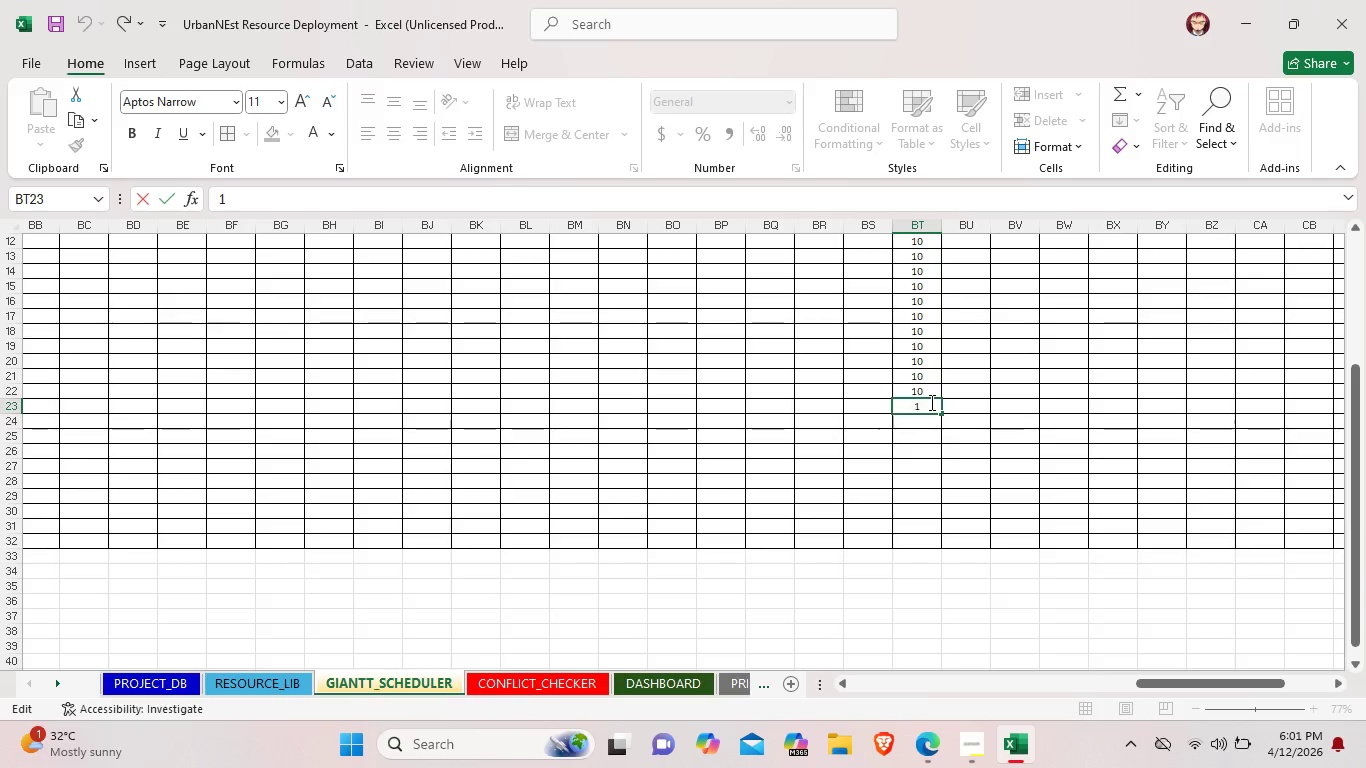 
key(Backspace)
 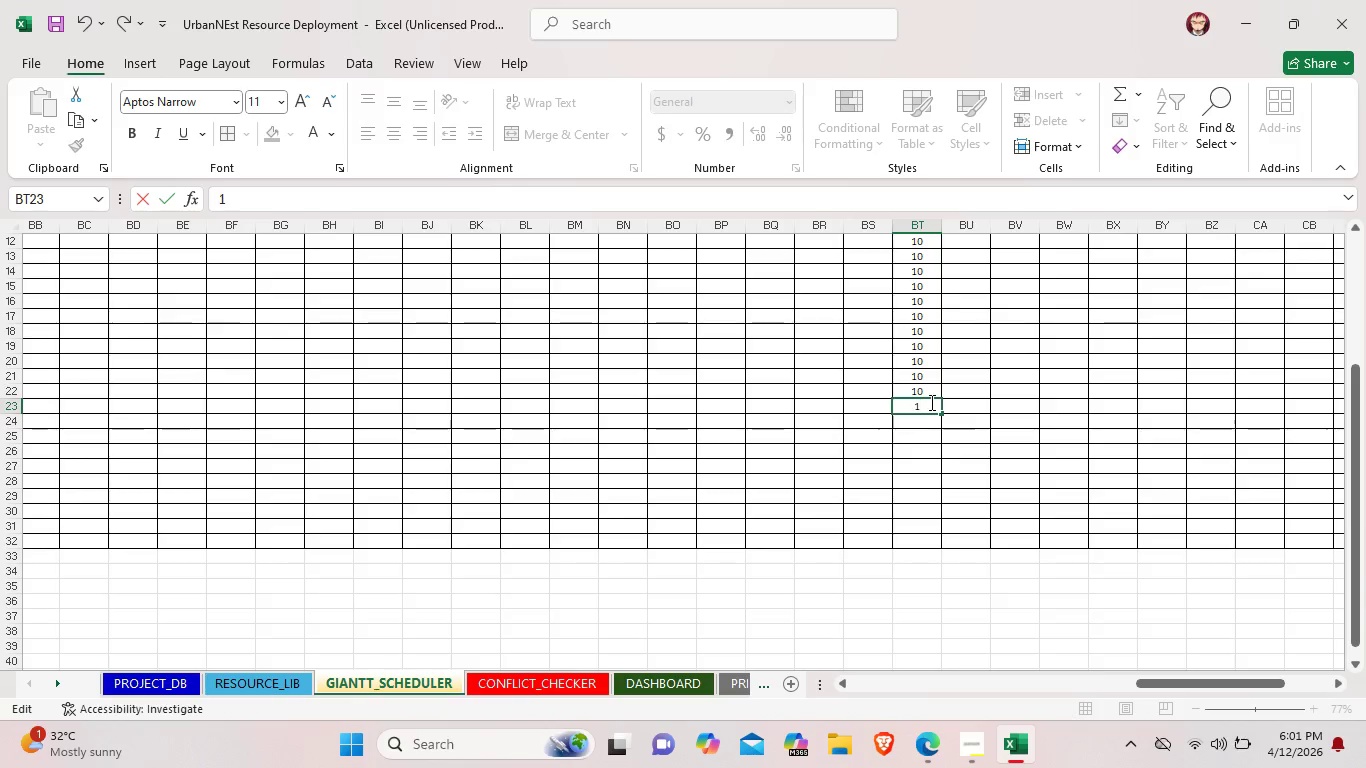 
key(Backspace)
 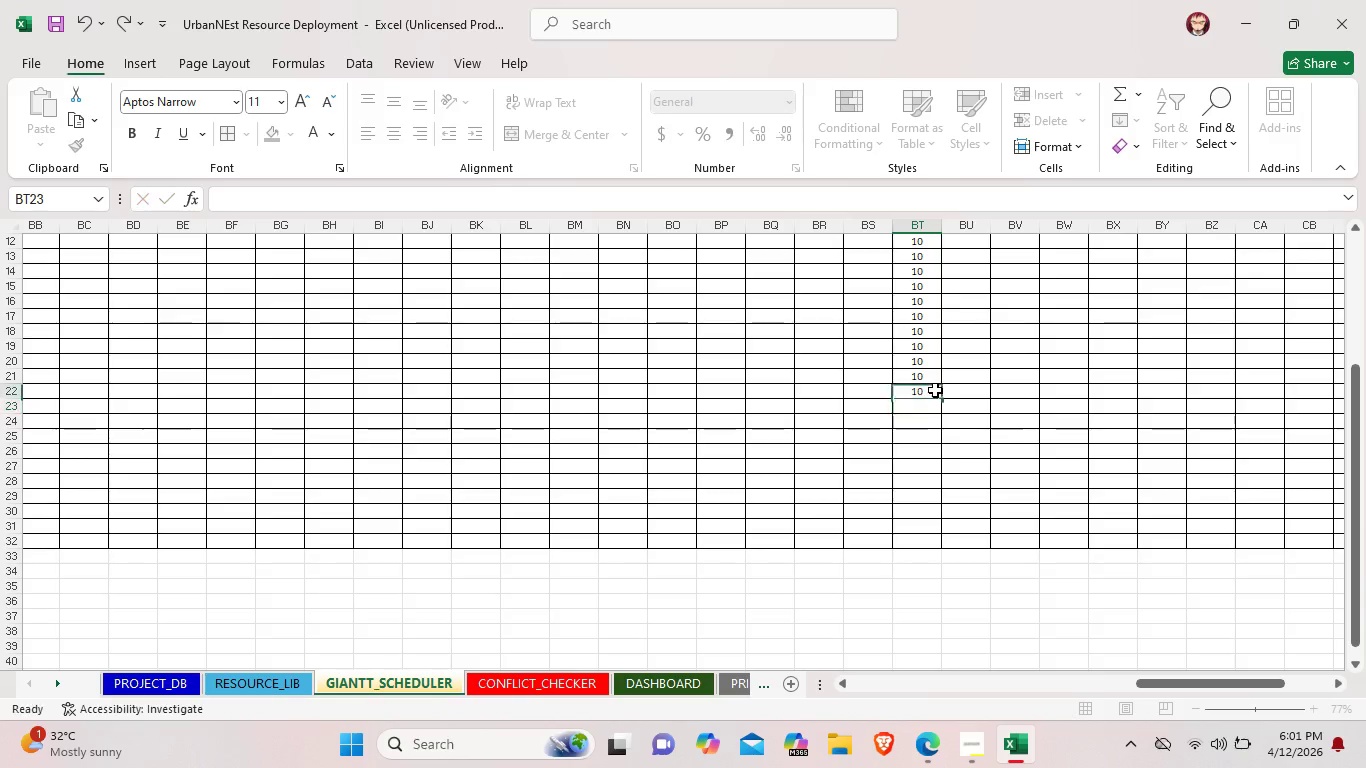 
double_click([935, 390])
 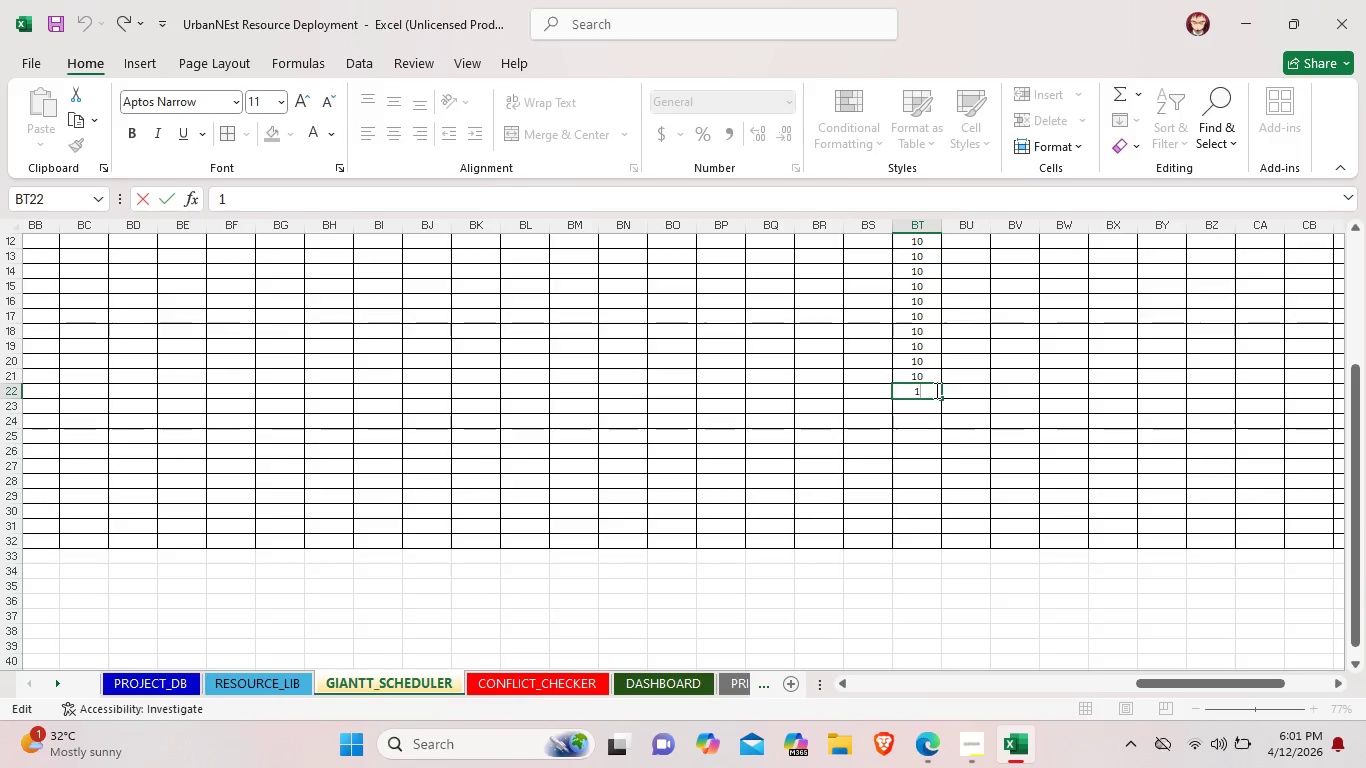 
key(Backspace)
 